 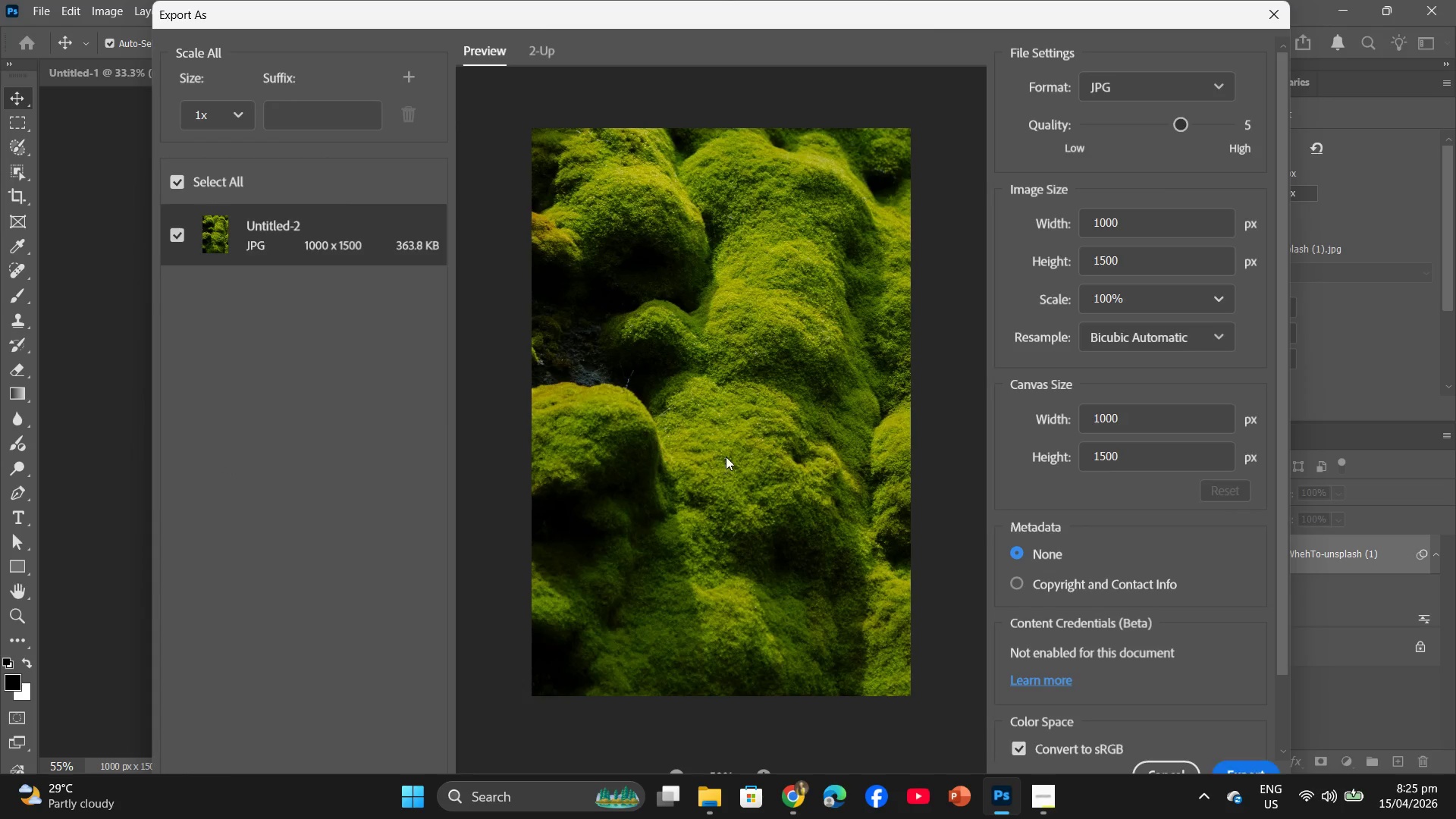 
left_click([708, 805])
 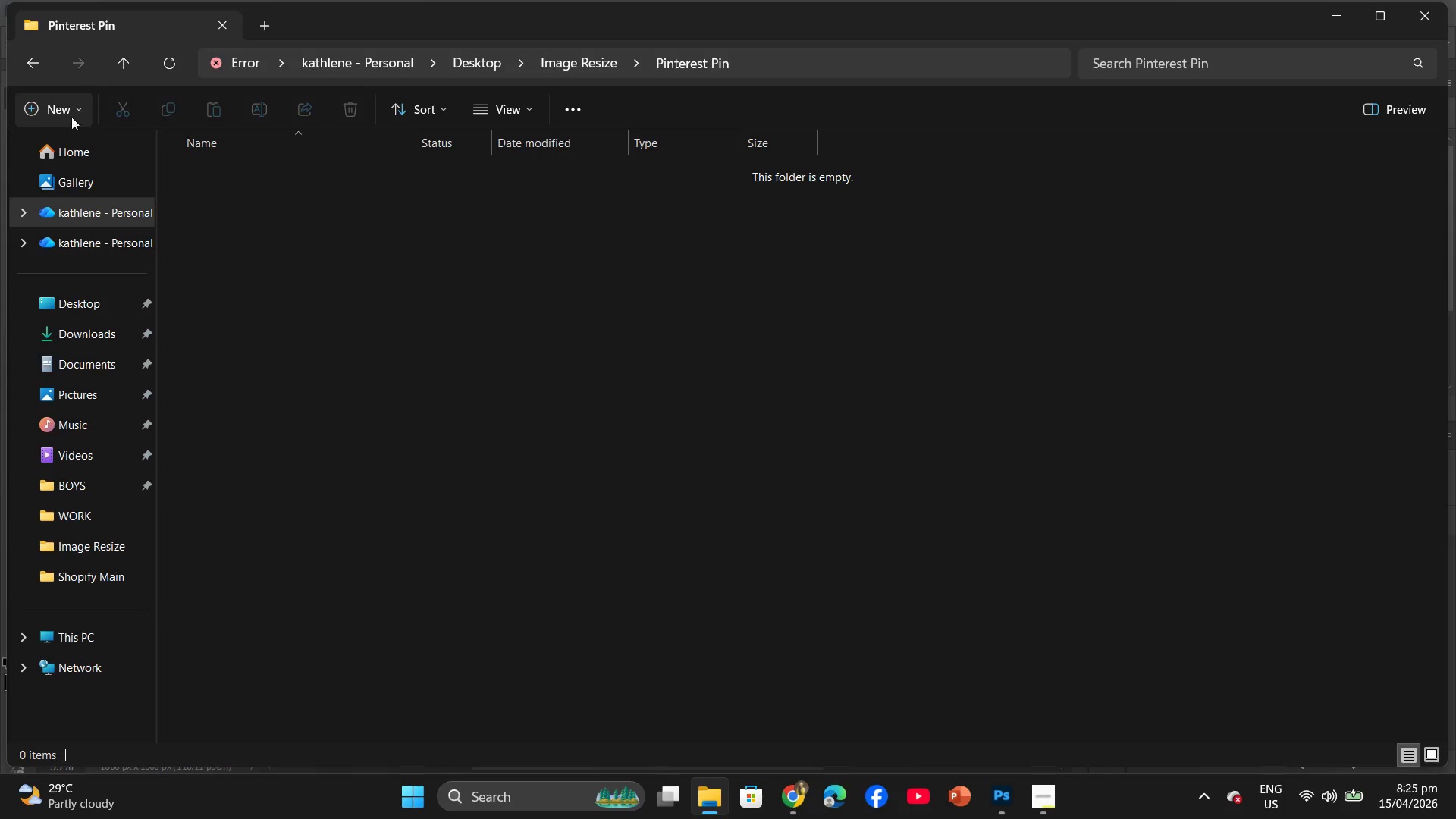 
left_click([27, 65])
 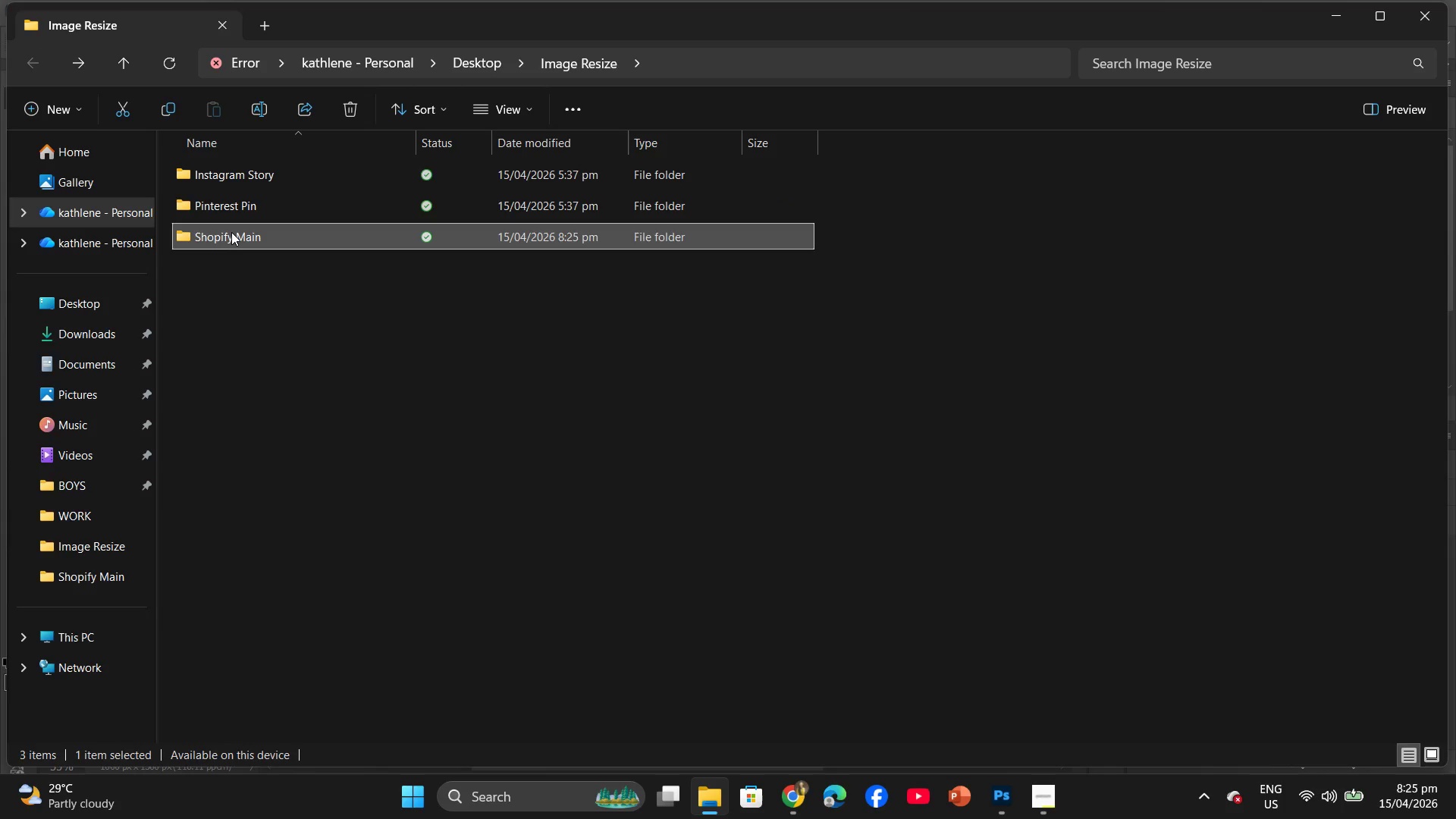 
double_click([231, 232])
 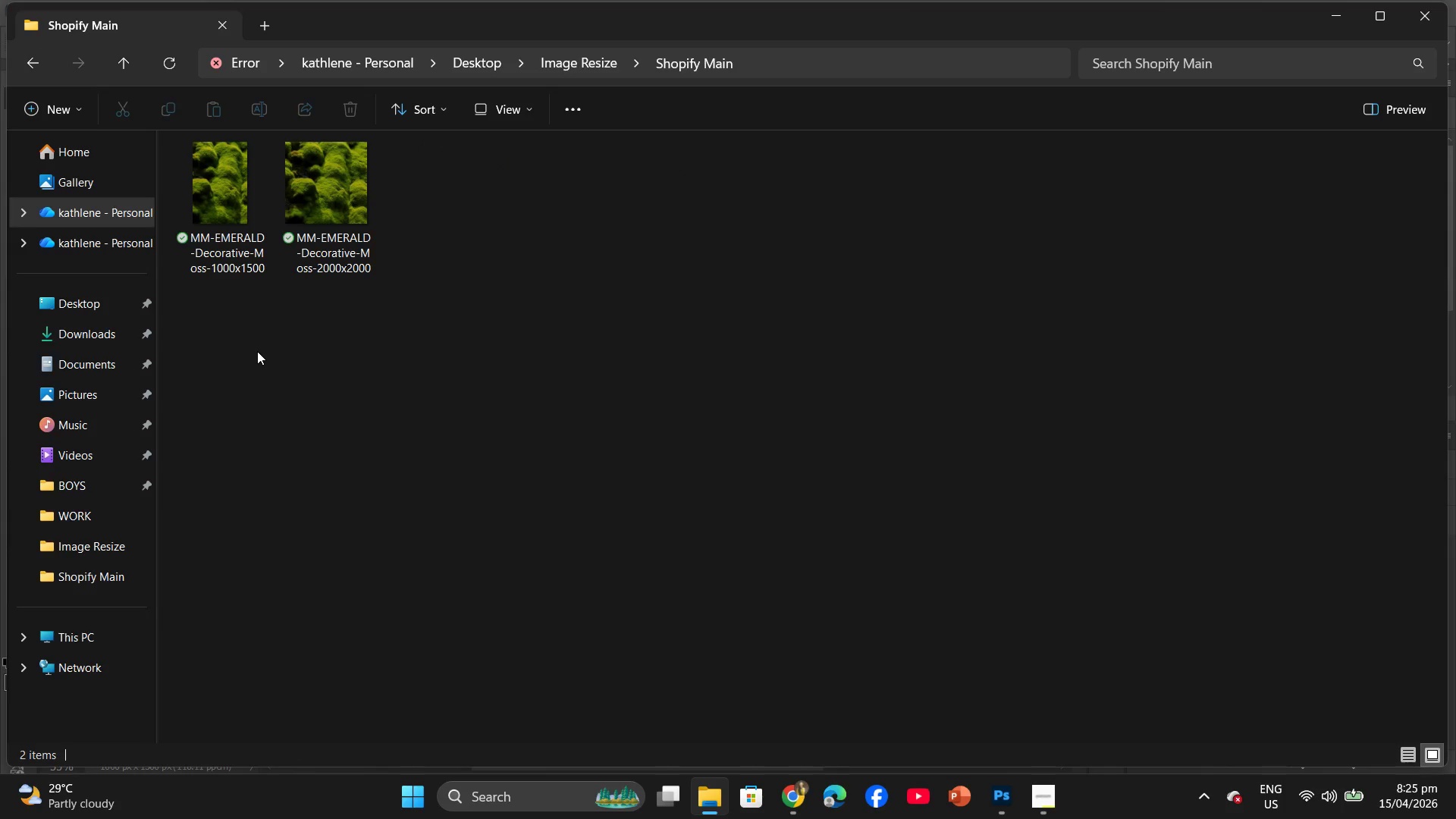 
mouse_move([249, 228])
 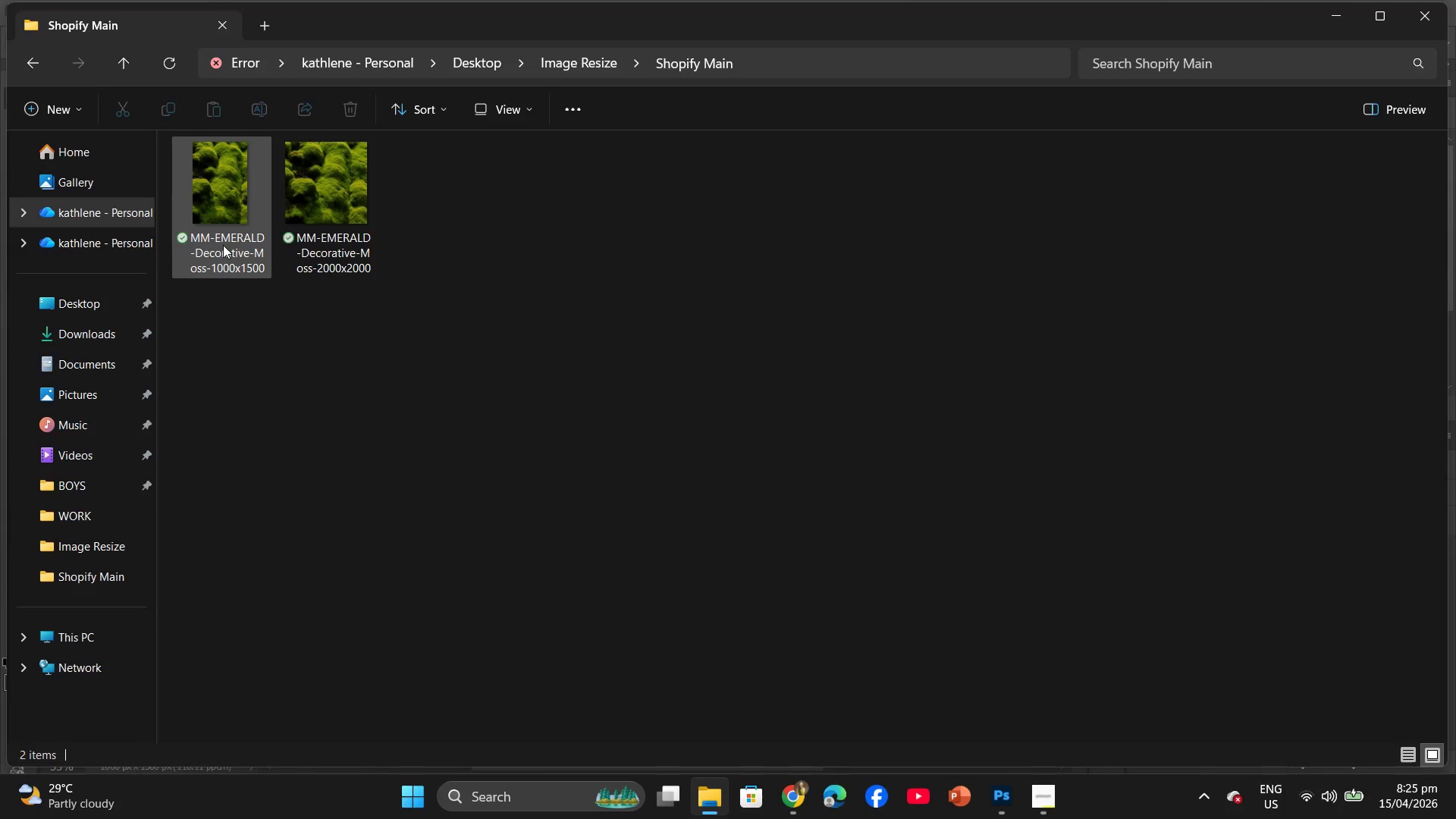 
left_click([223, 245])
 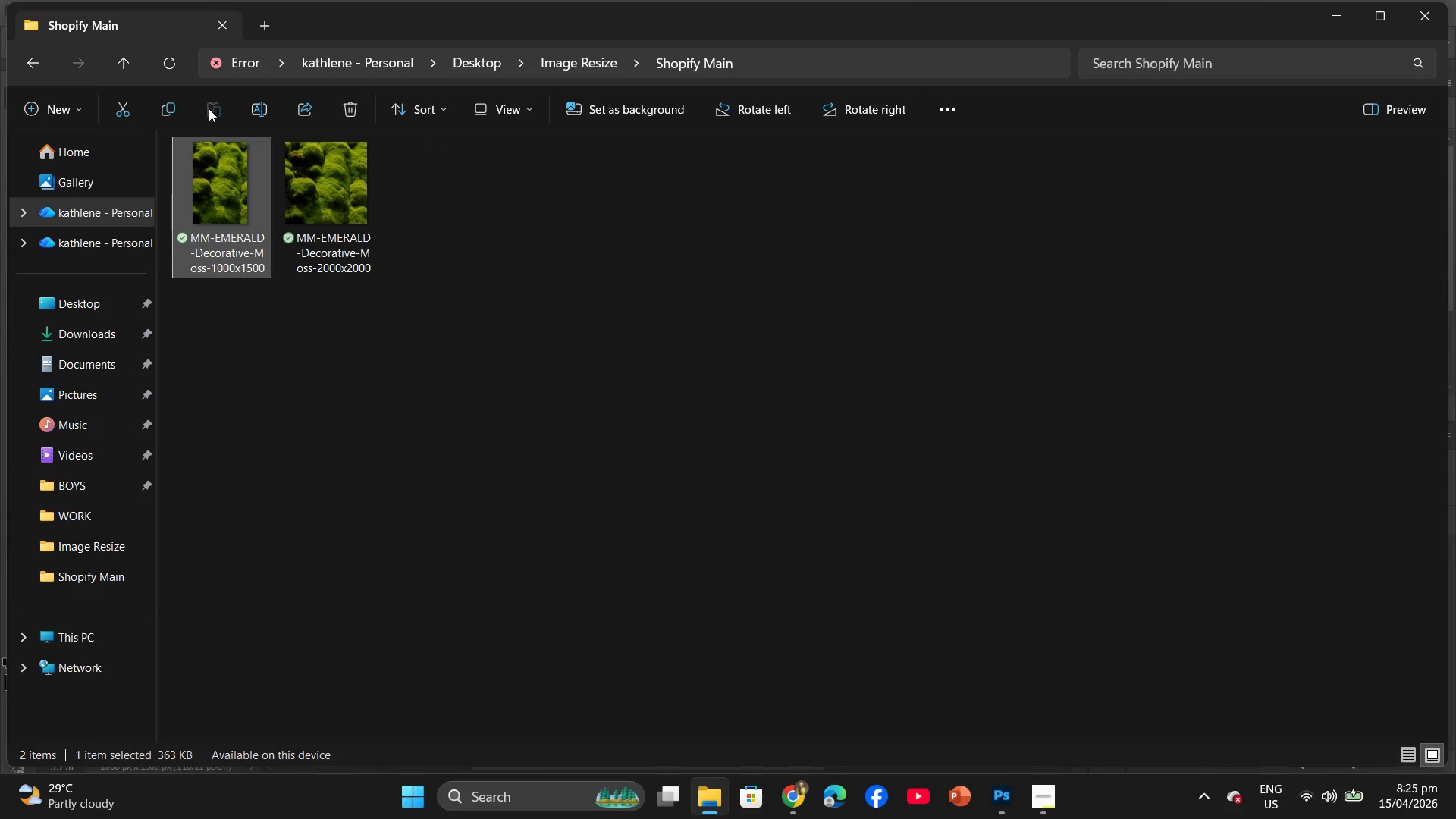 
left_click([174, 112])
 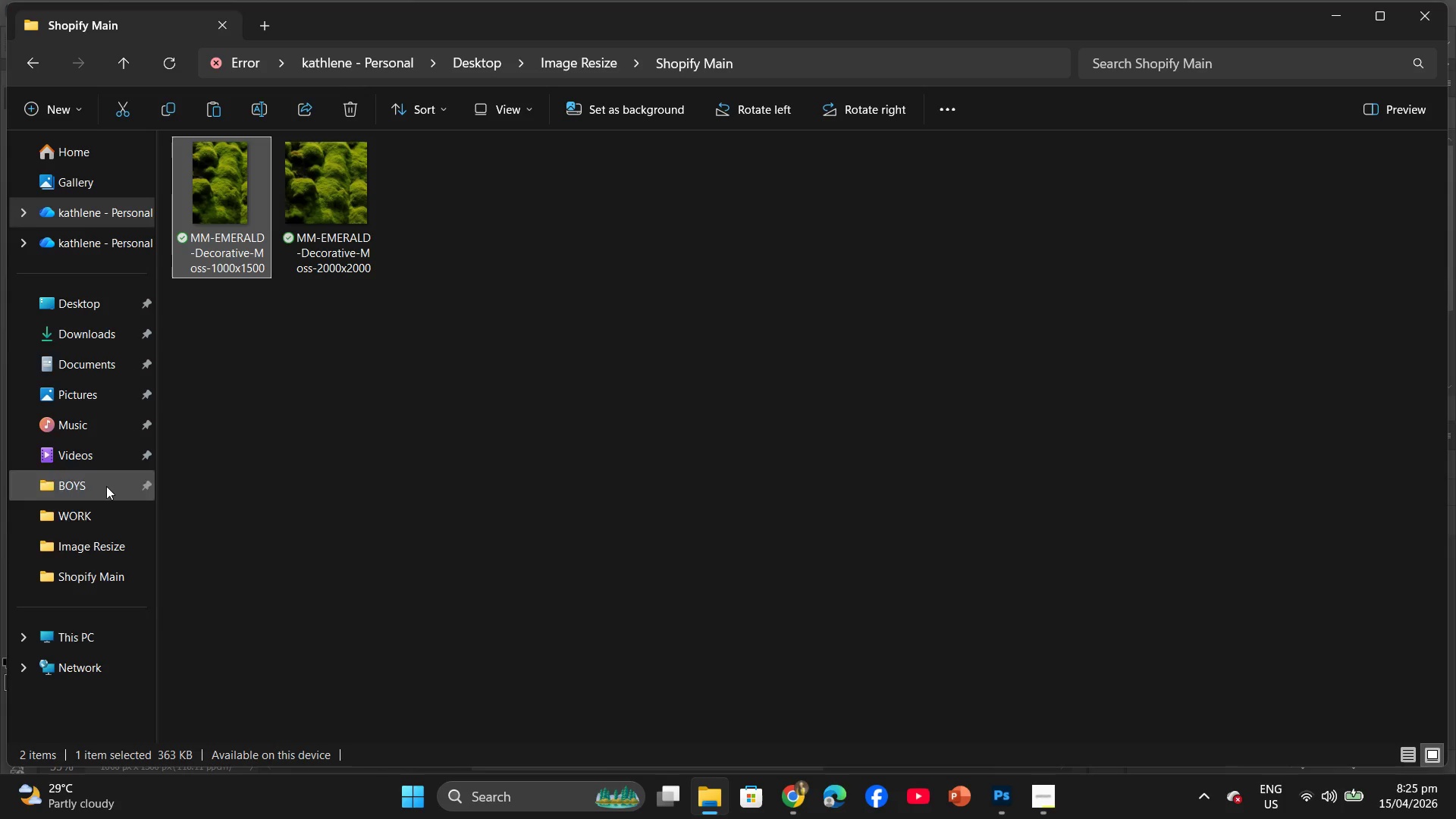 
left_click([105, 557])
 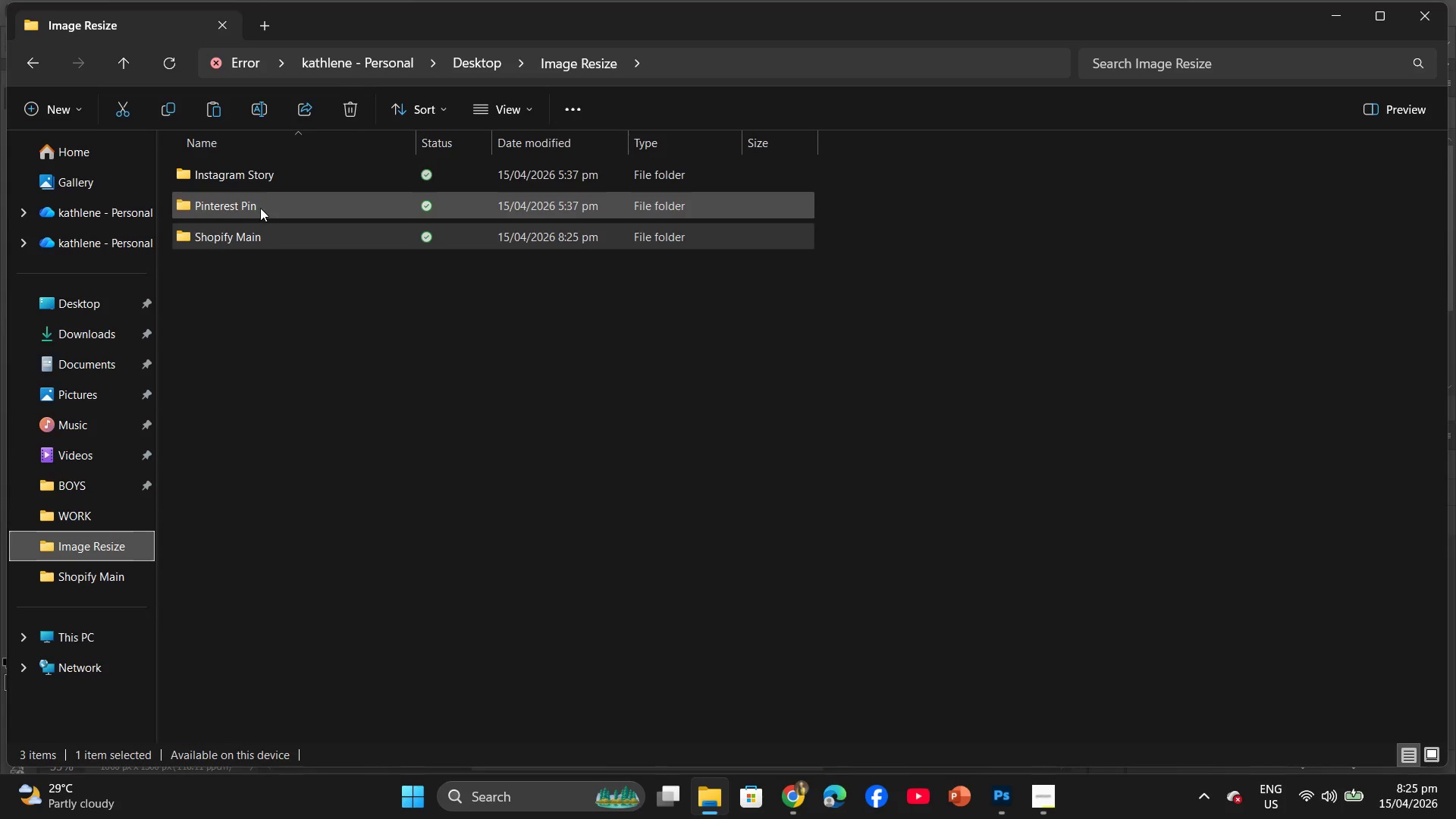 
double_click([261, 207])
 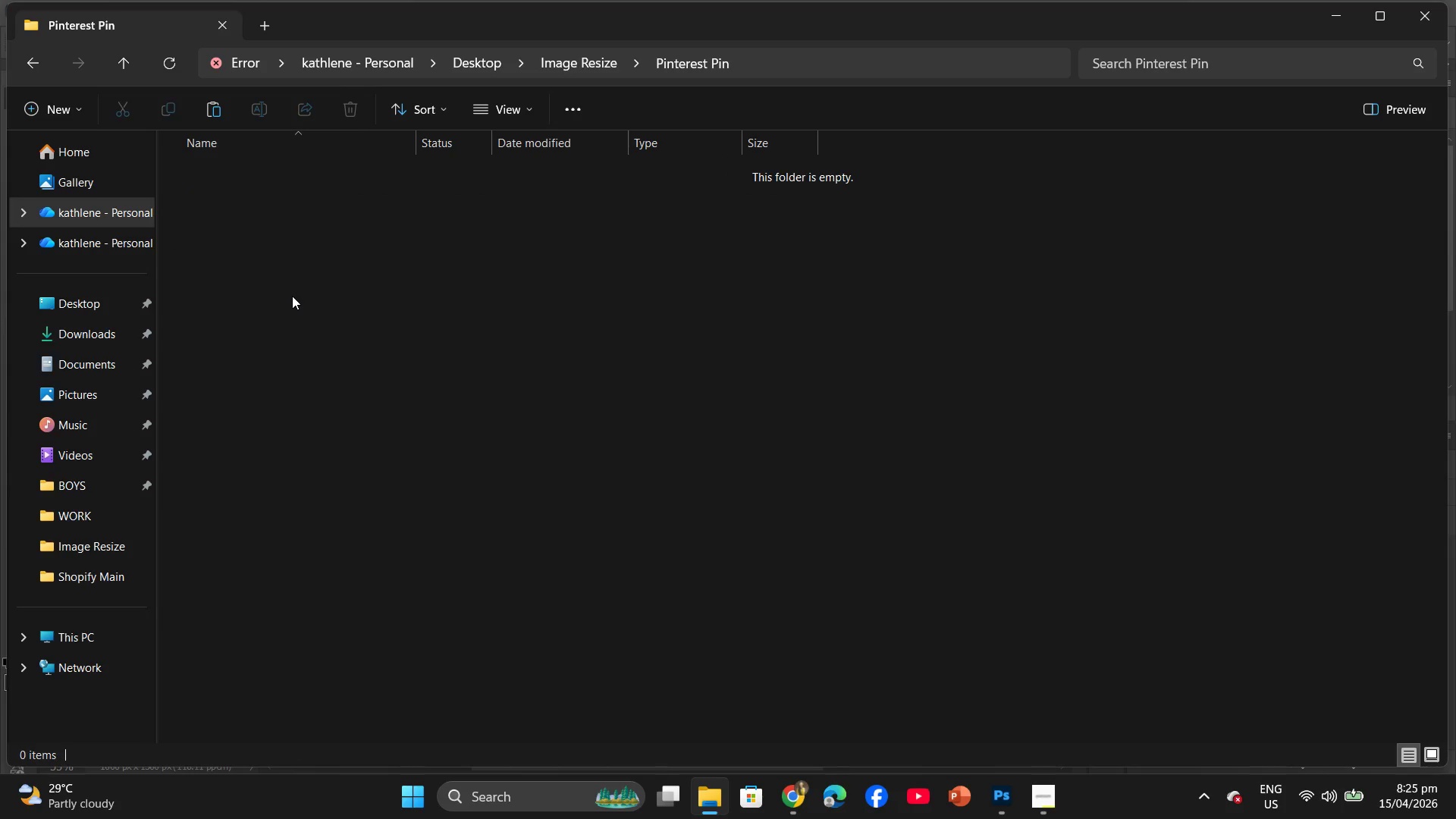 
right_click([292, 296])
 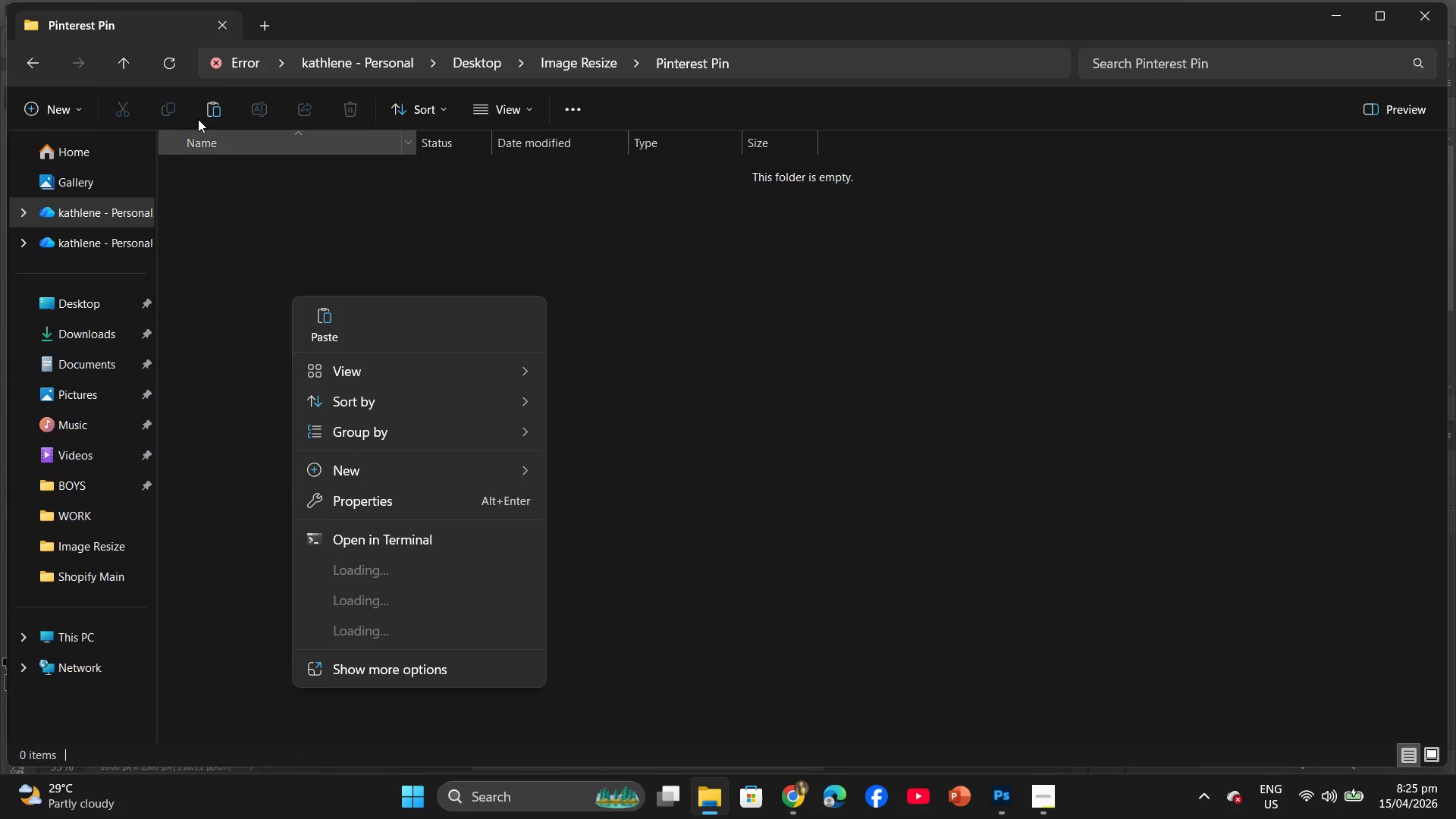 
left_click([211, 104])
 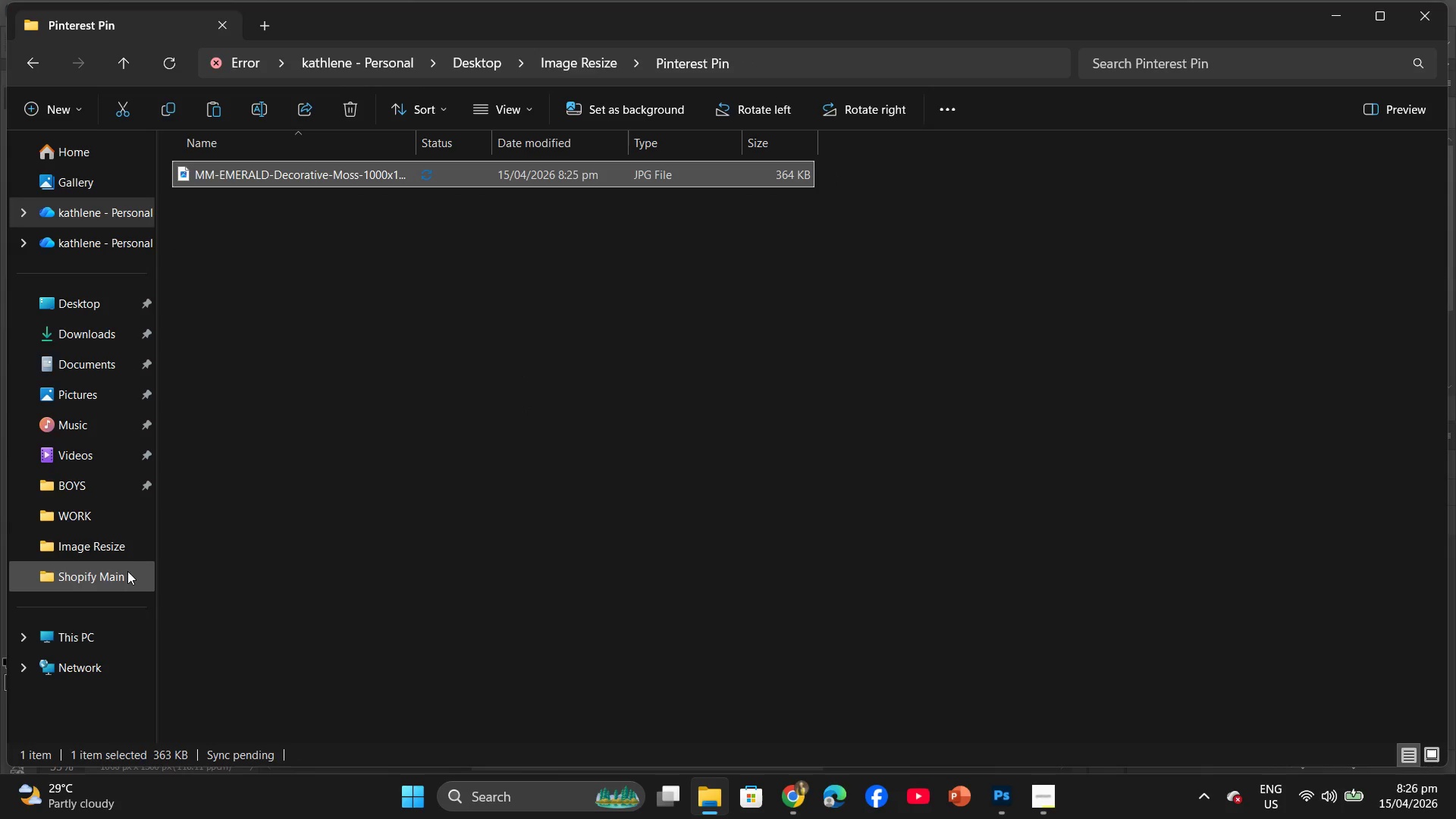 
left_click([117, 582])
 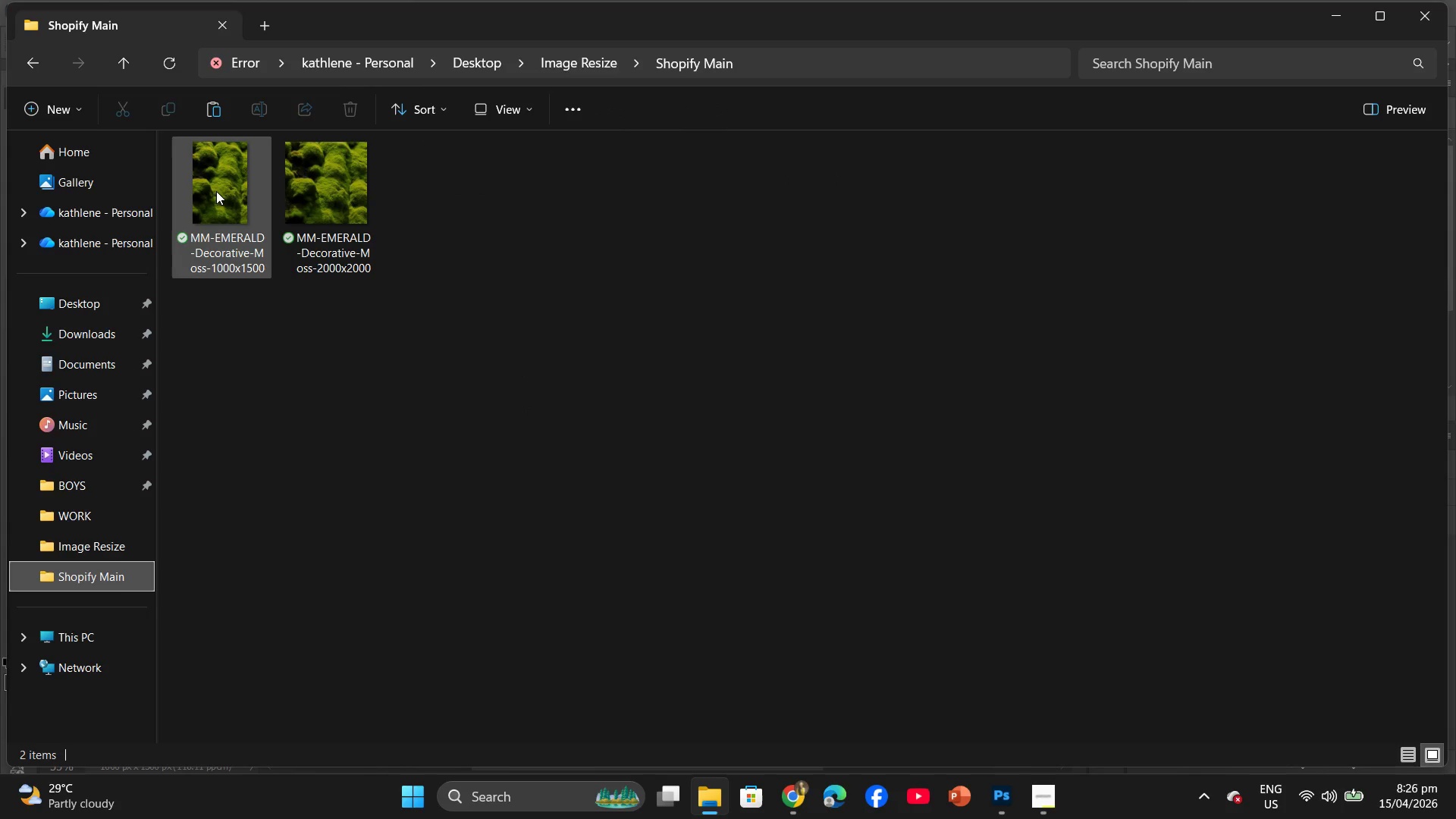 
right_click([216, 191])
 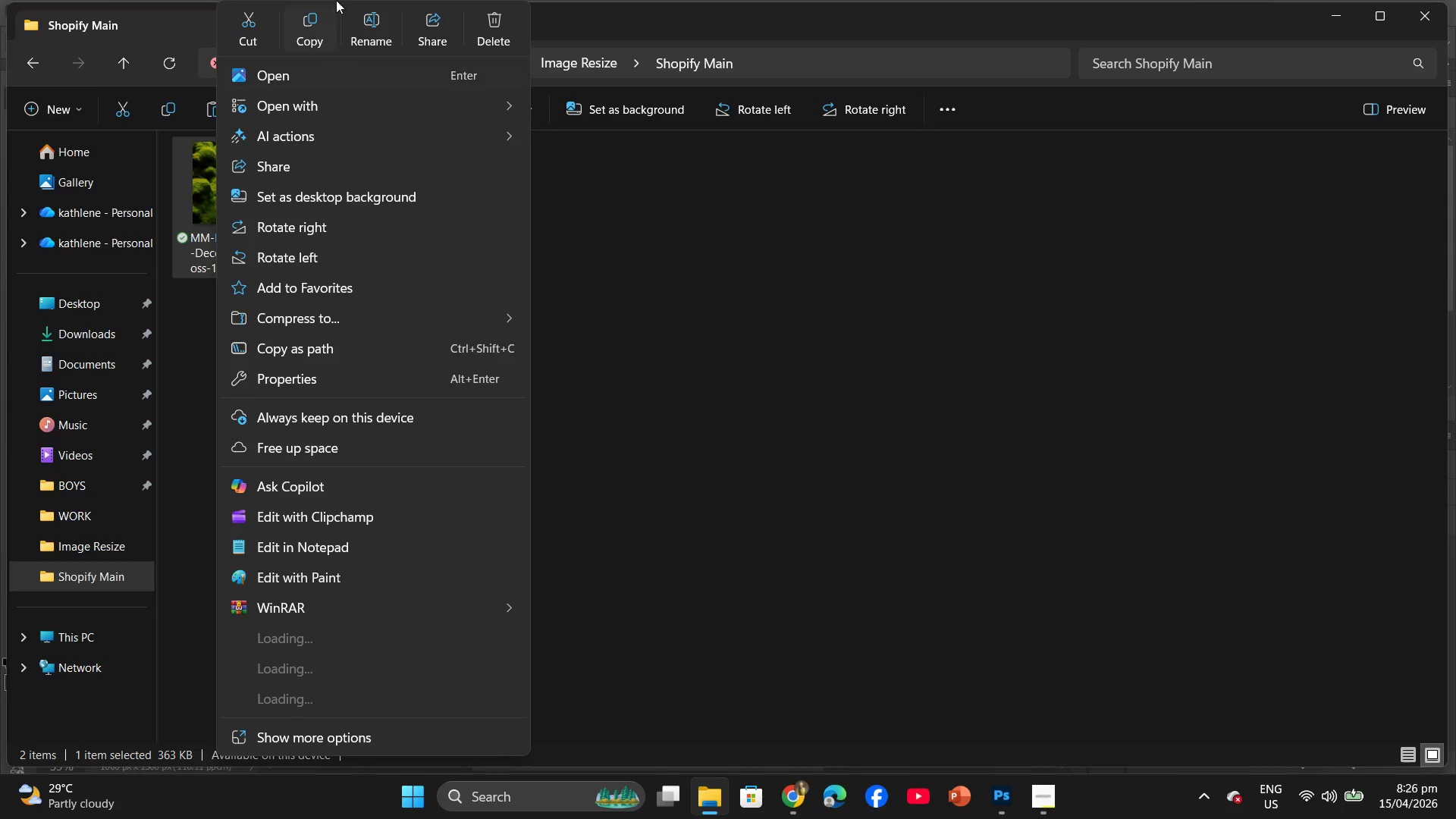 
left_click([499, 20])
 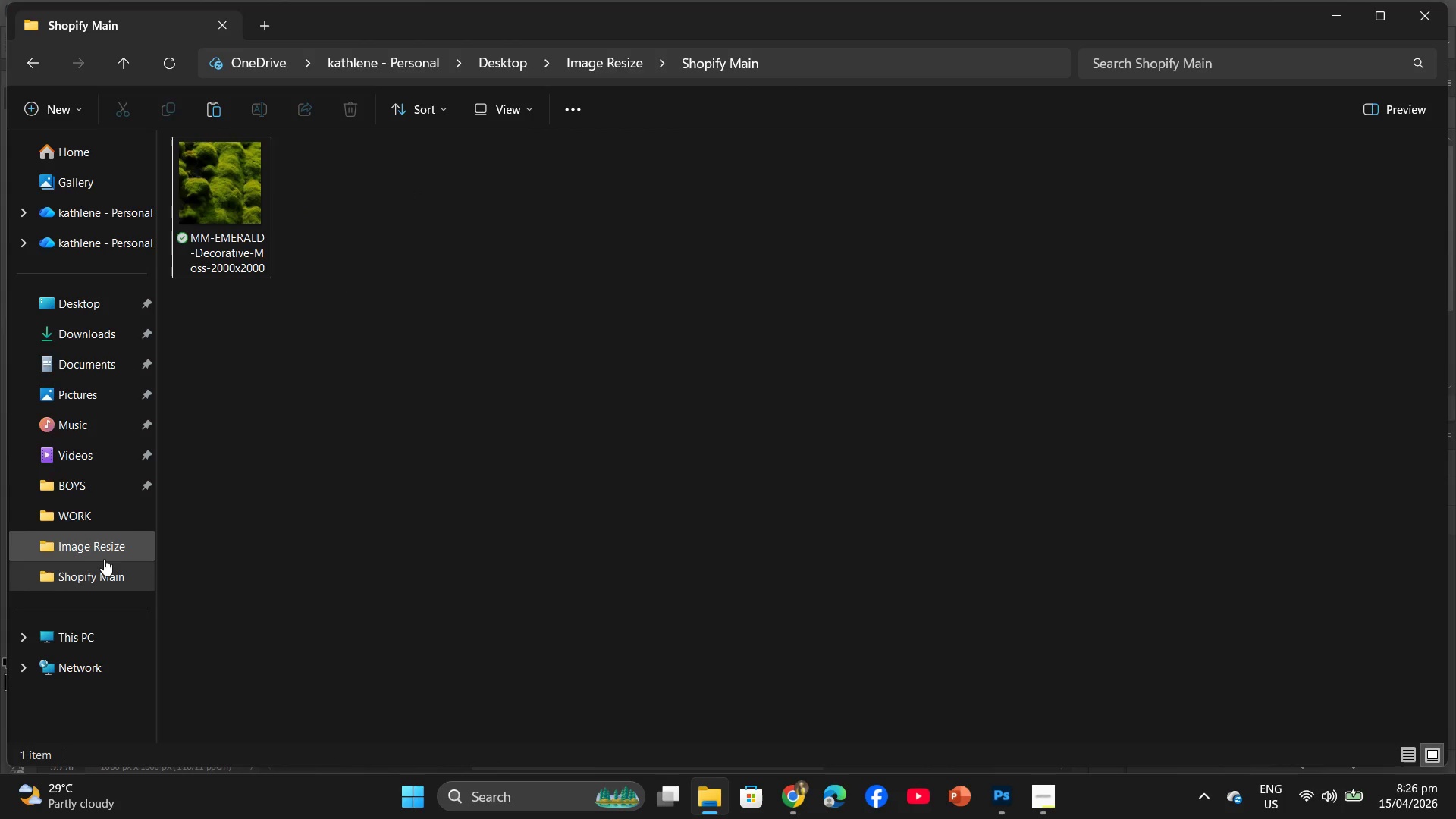 
left_click([105, 557])
 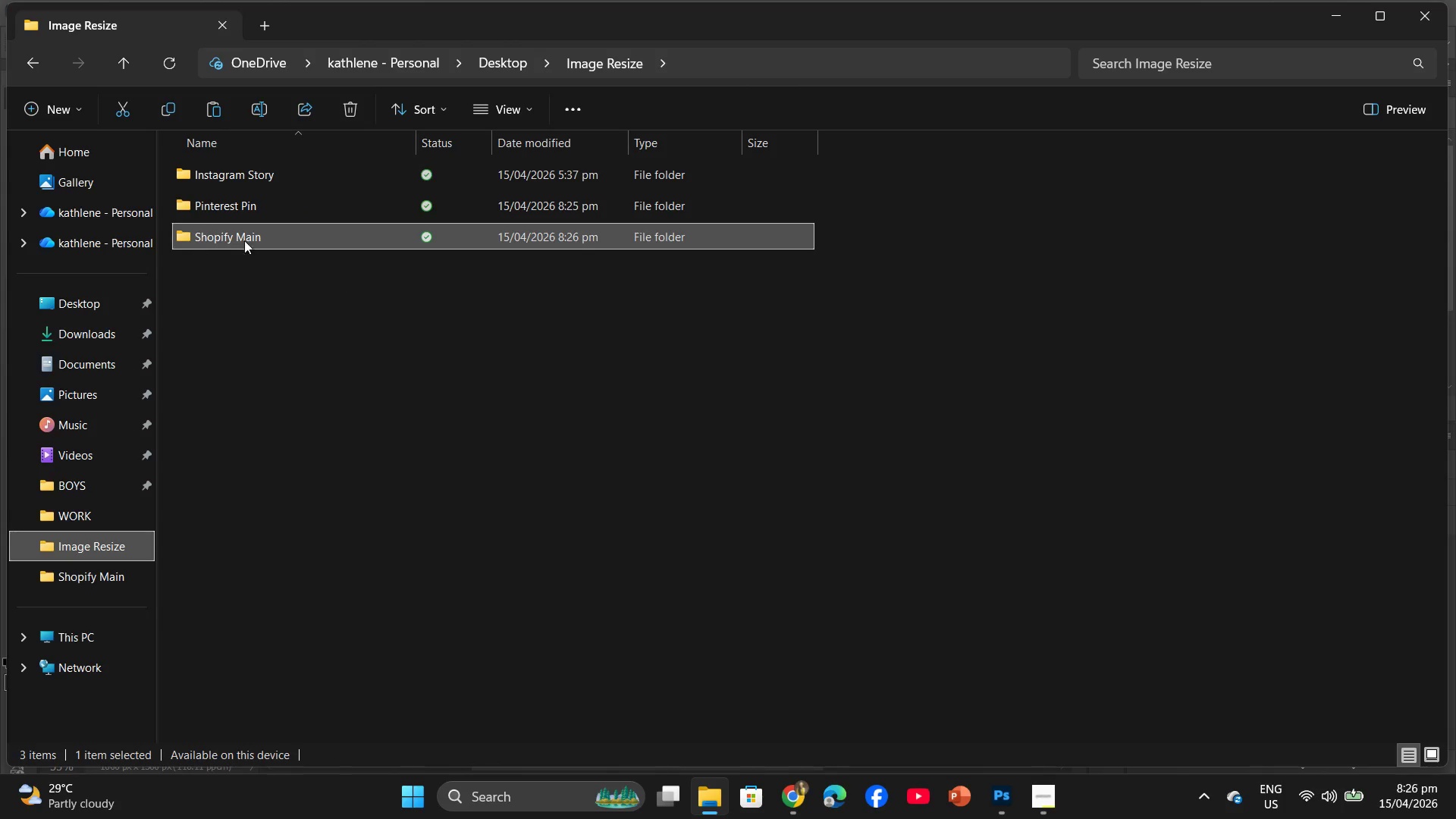 
left_click([257, 206])
 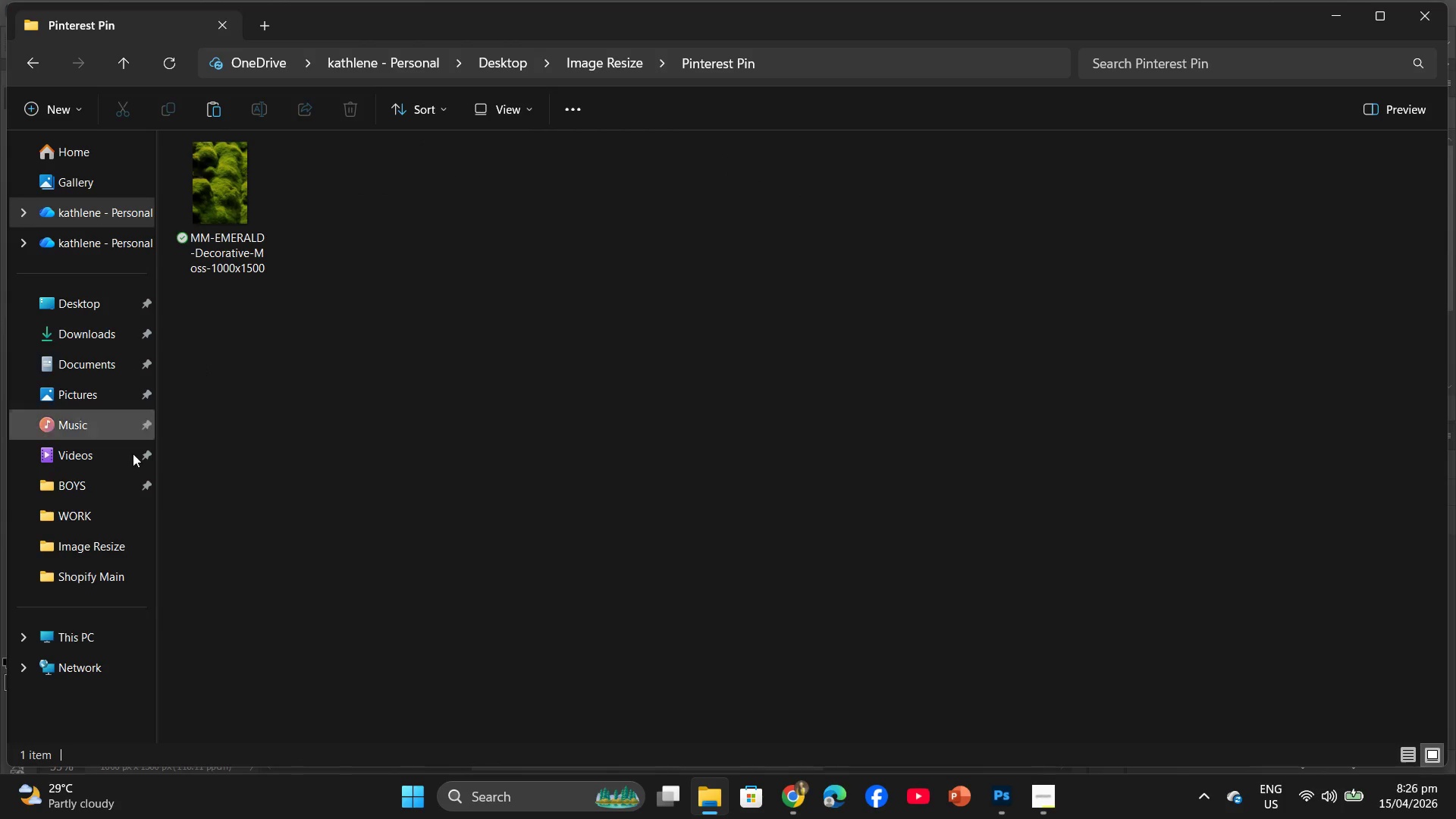 
left_click([112, 550])
 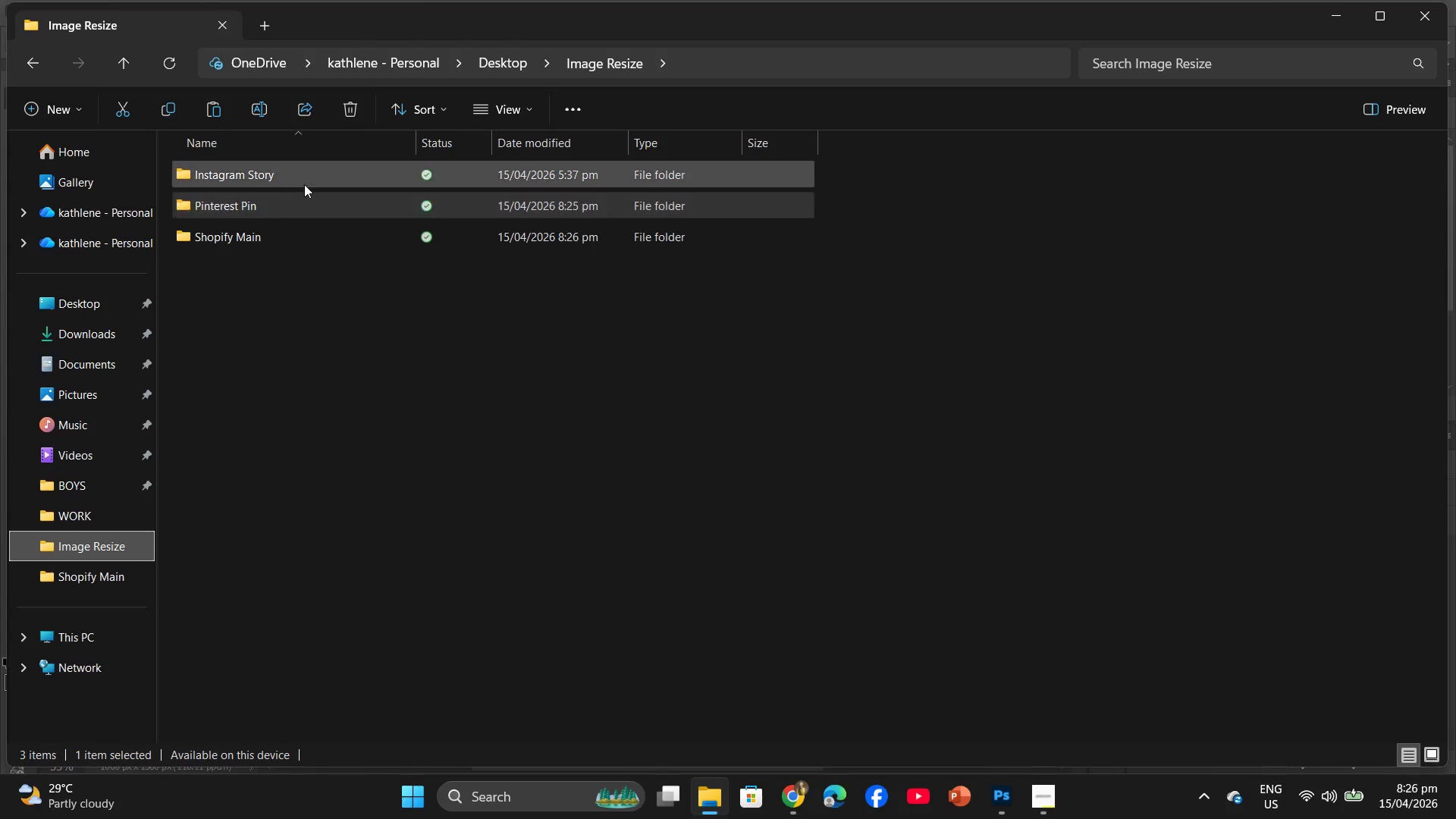 
double_click([307, 179])
 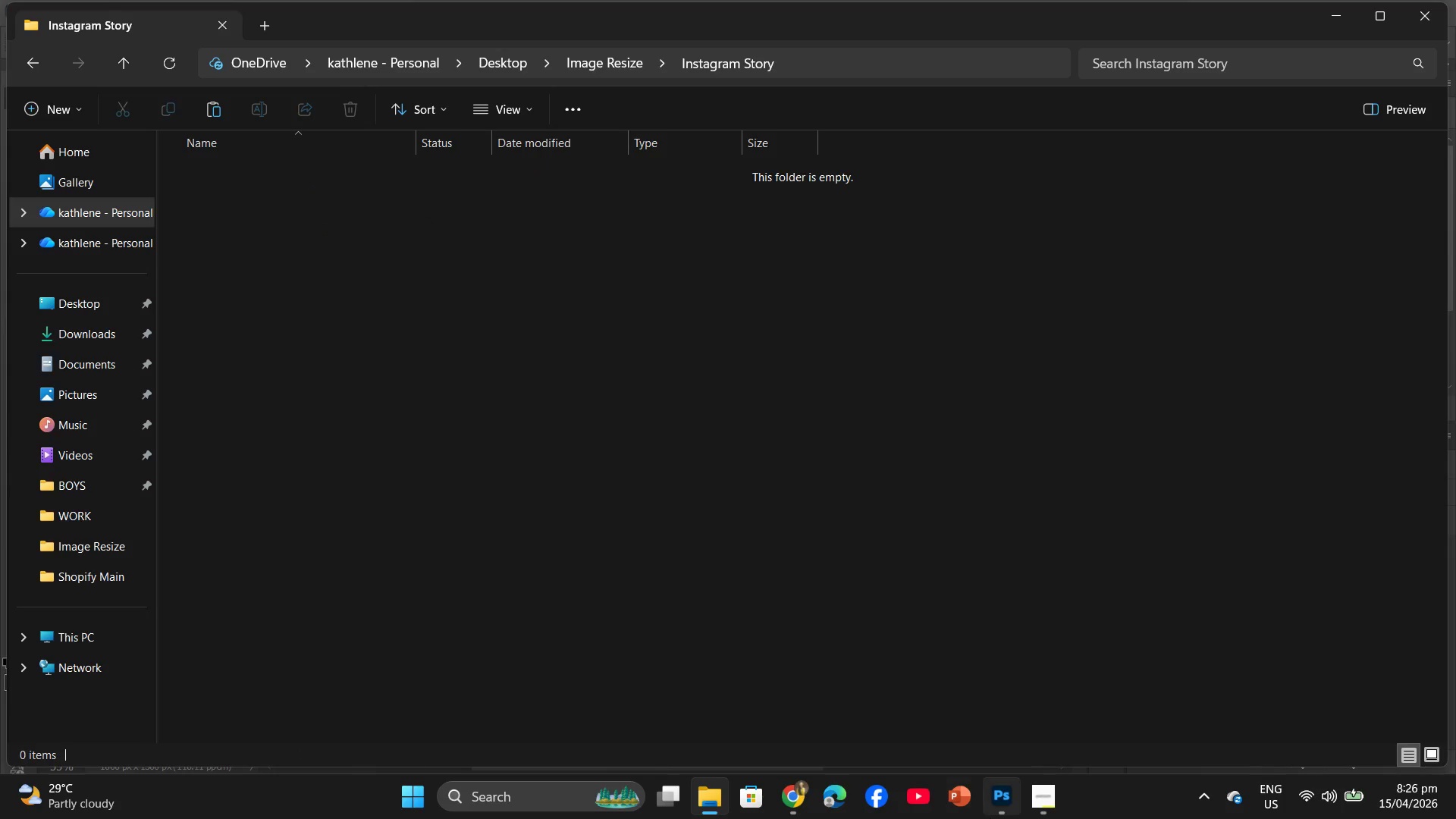 
left_click([995, 811])
 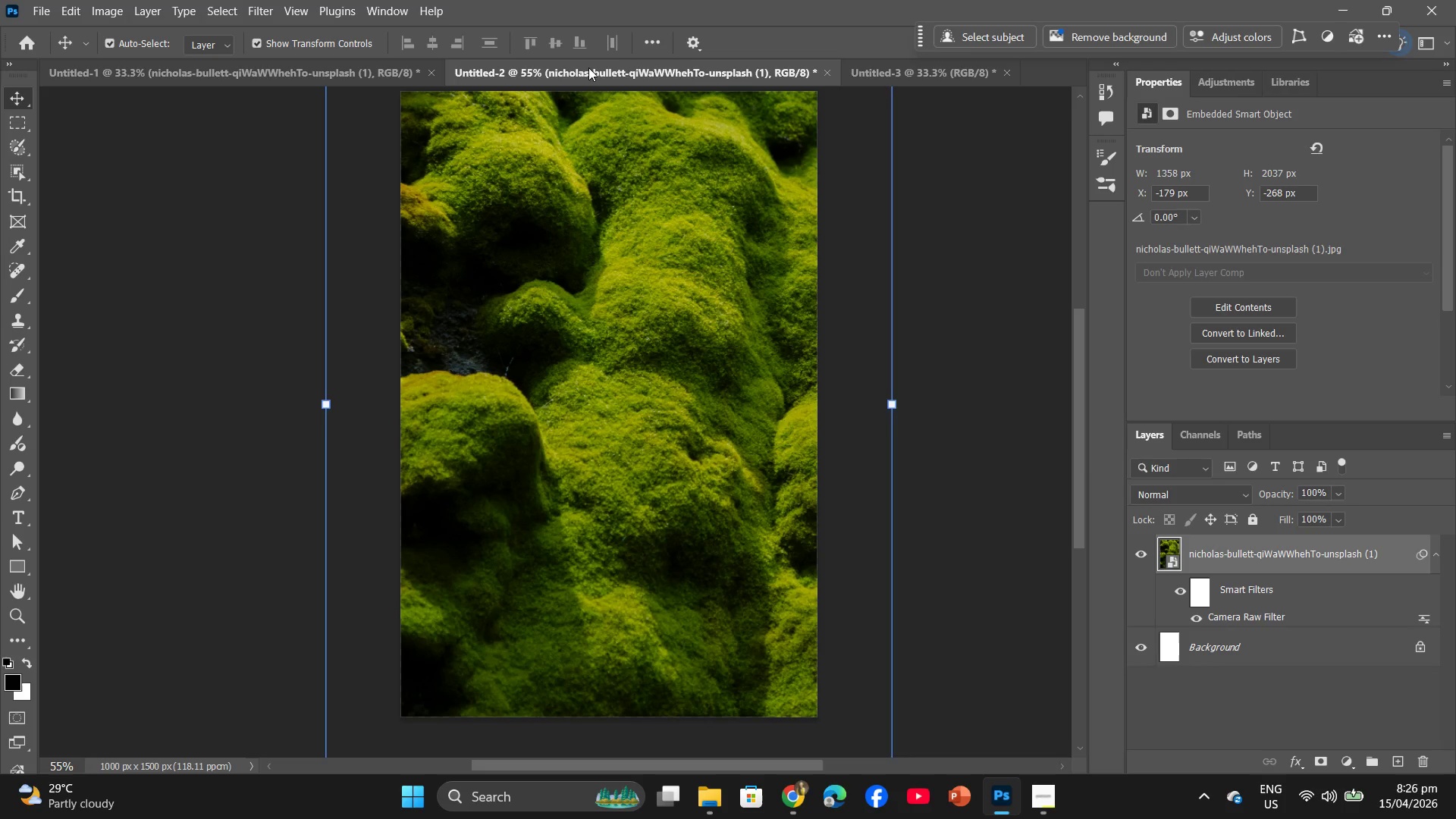 
left_click([884, 68])
 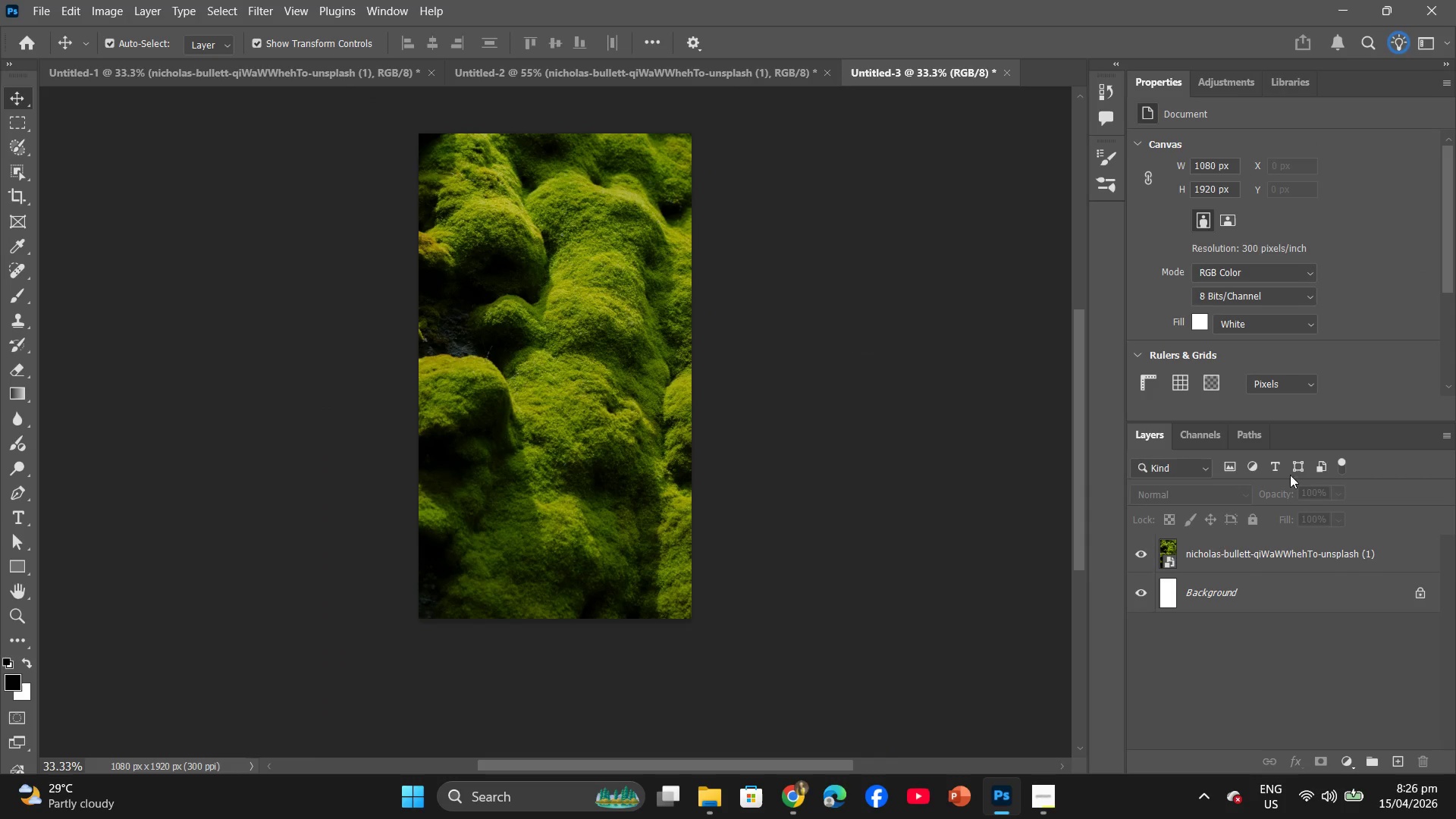 
wait(7.14)
 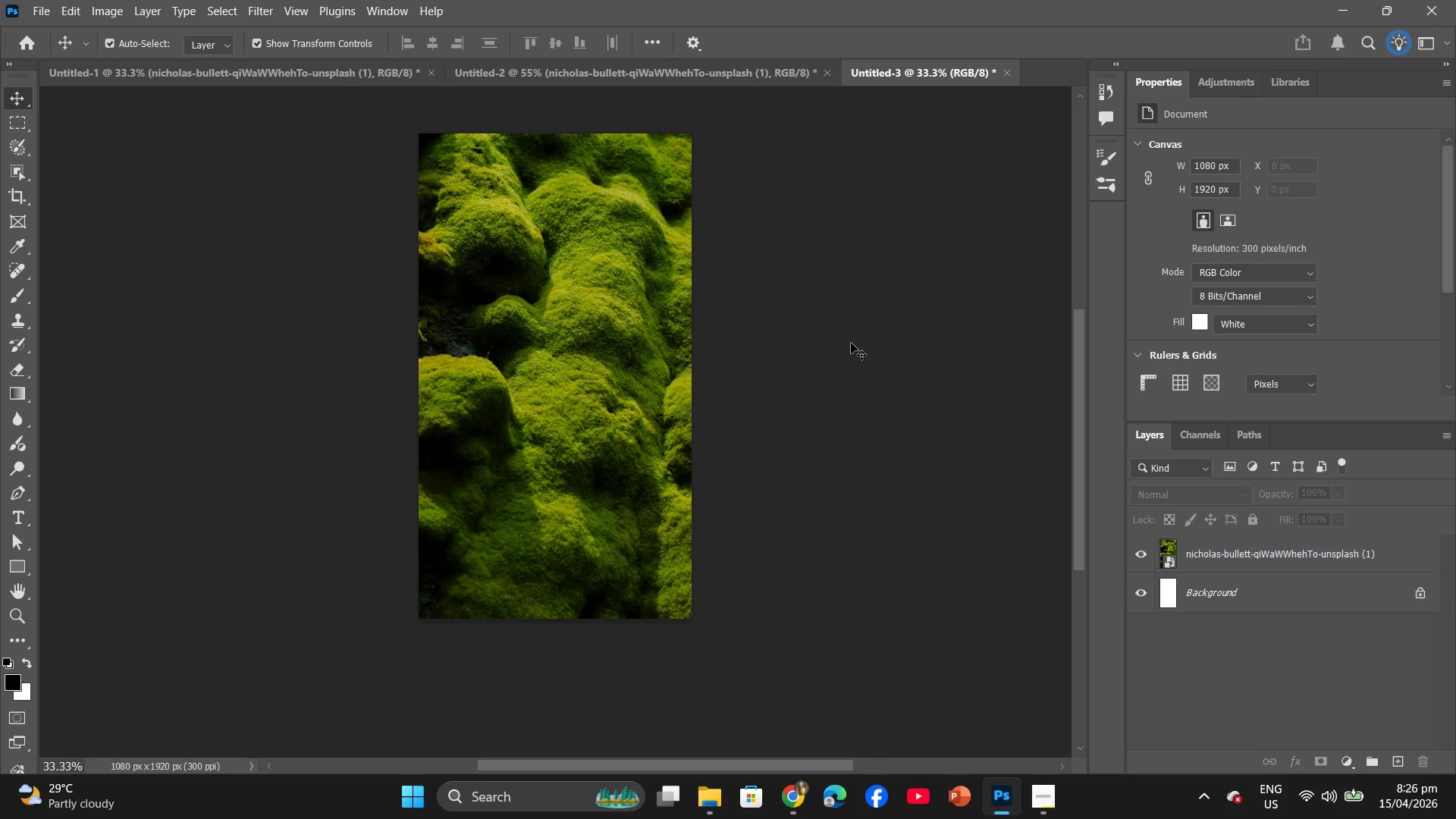 
left_click([1180, 543])
 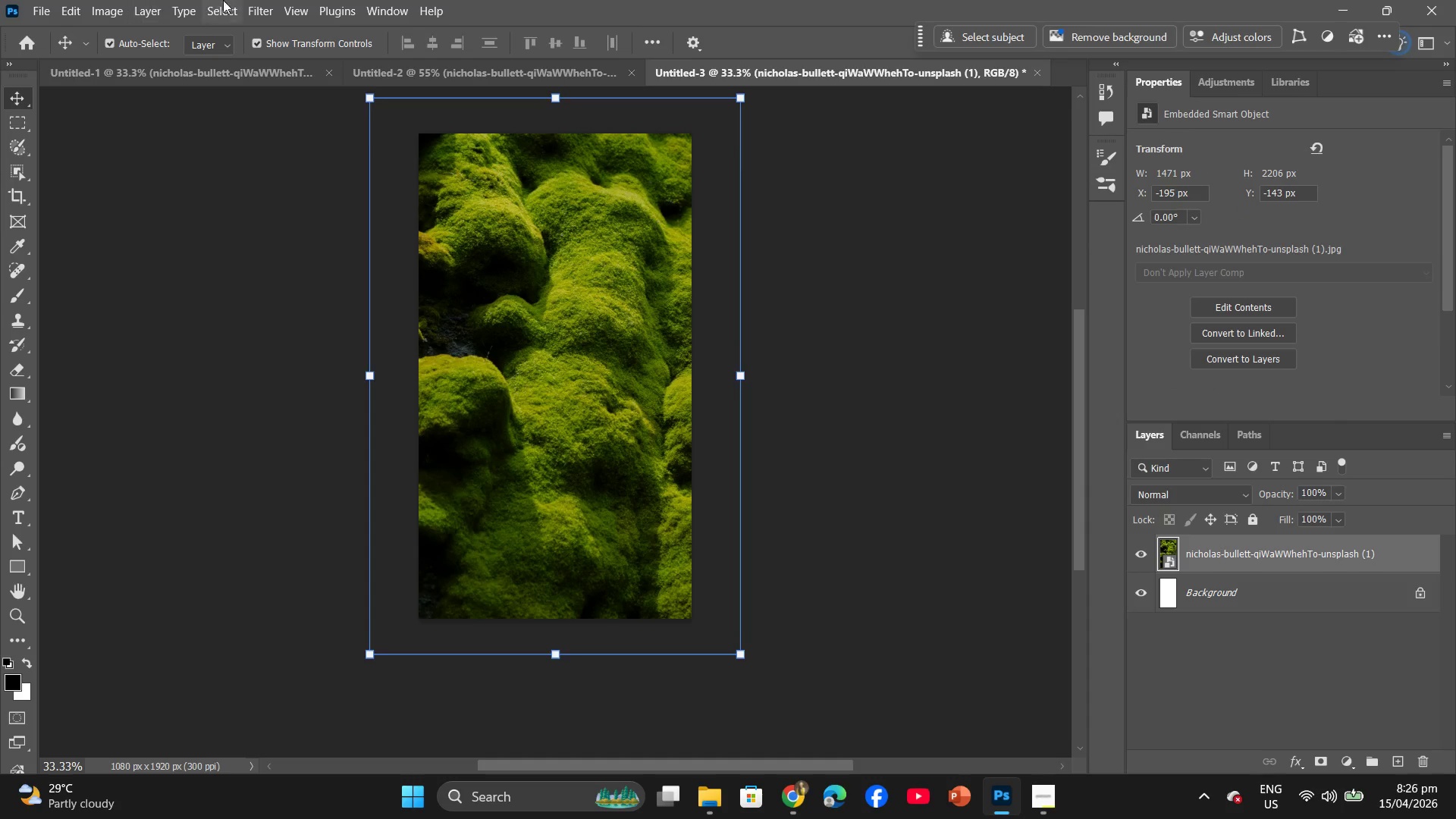 
left_click([265, 0])
 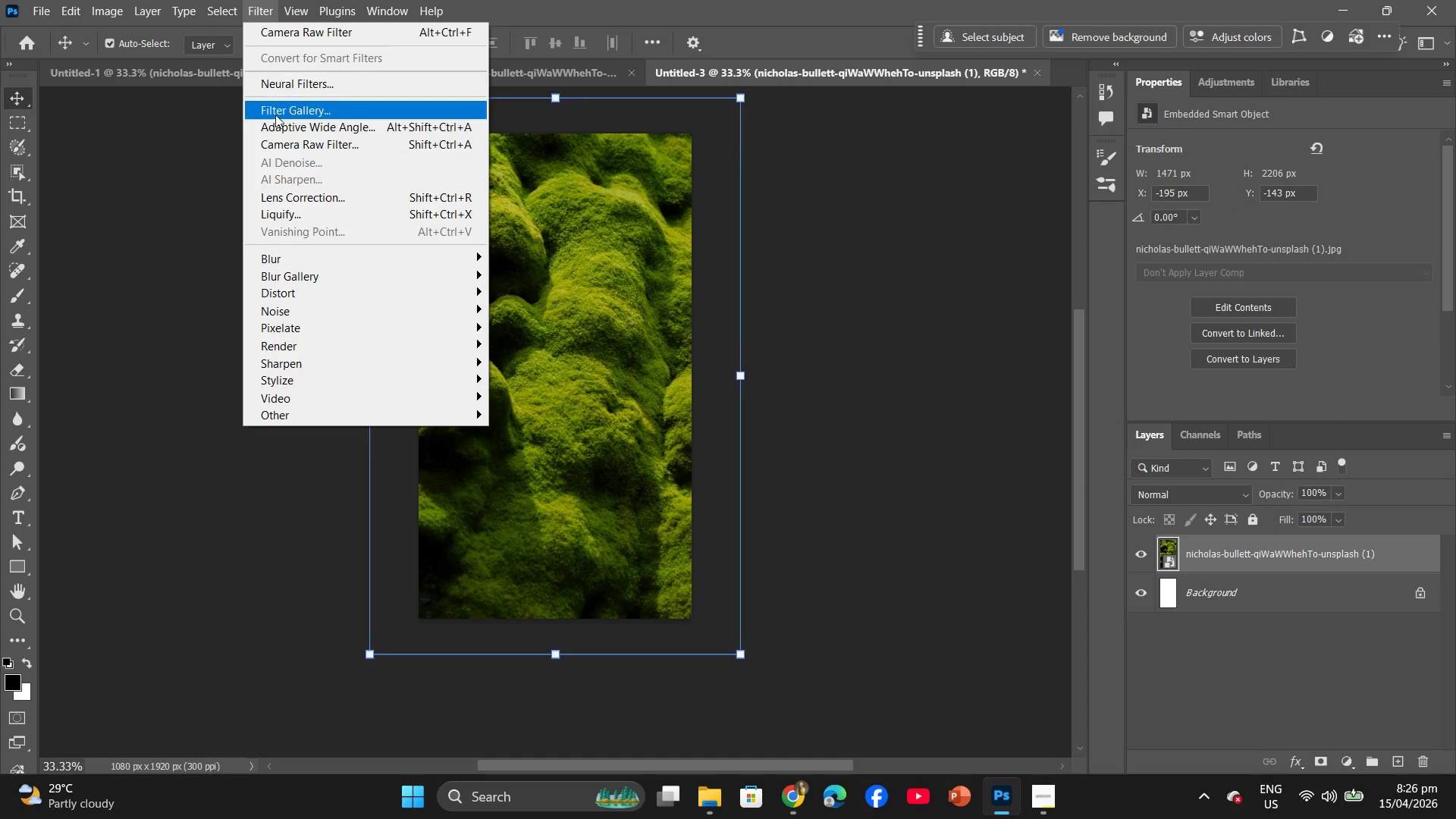 
left_click([289, 36])
 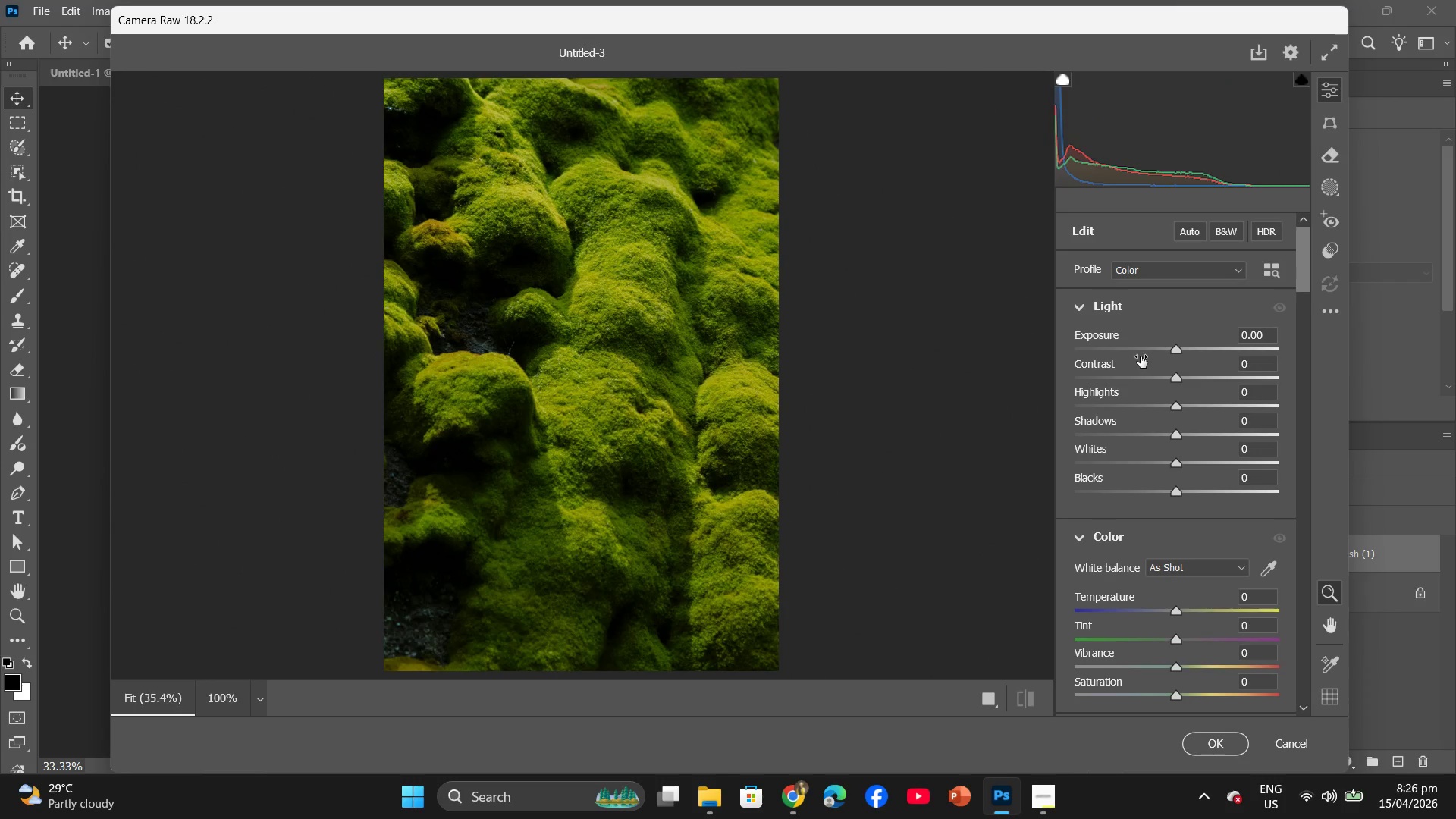 
scroll: coordinate [1132, 374], scroll_direction: down, amount: 2.0
 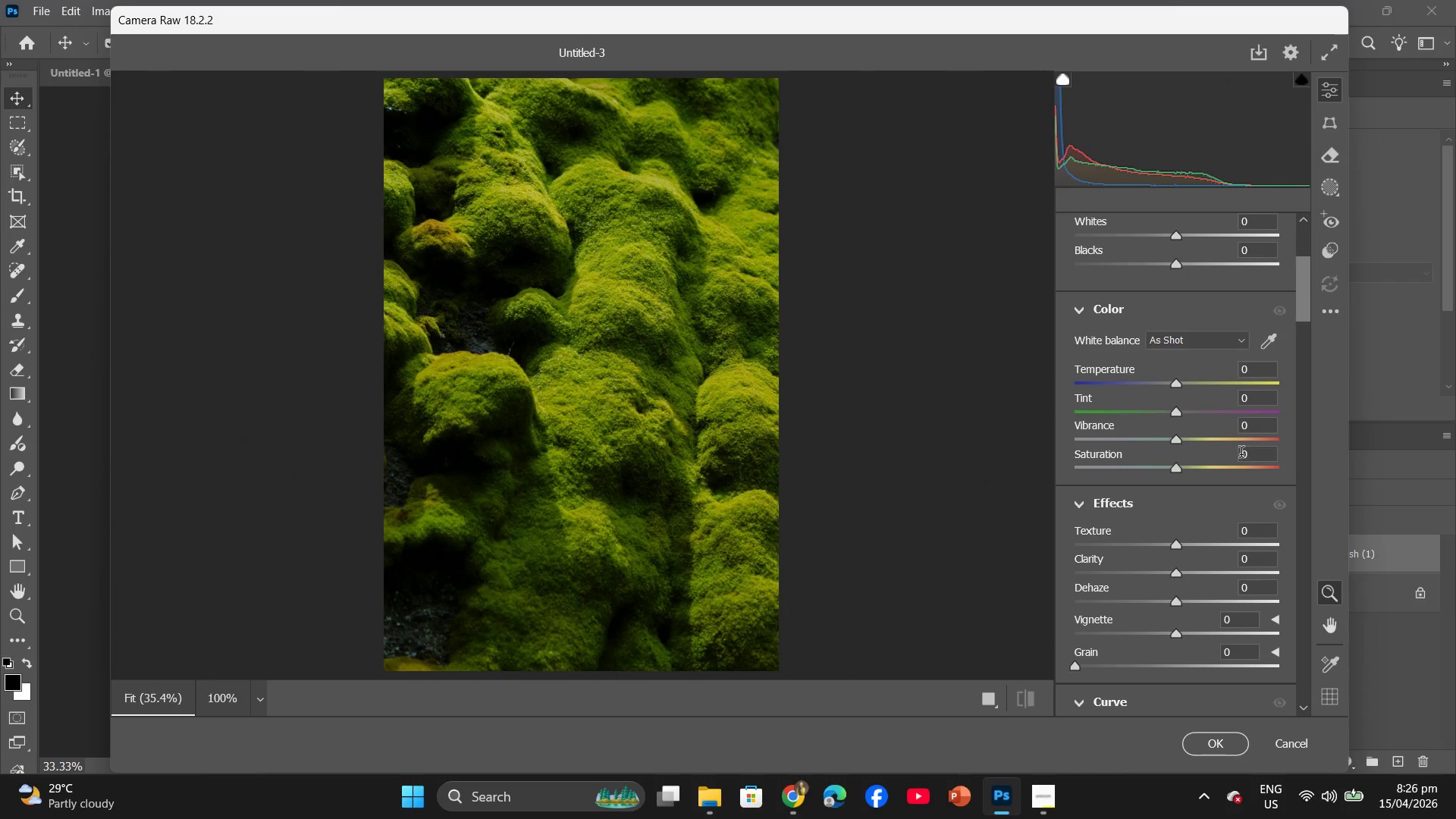 
left_click([1243, 453])
 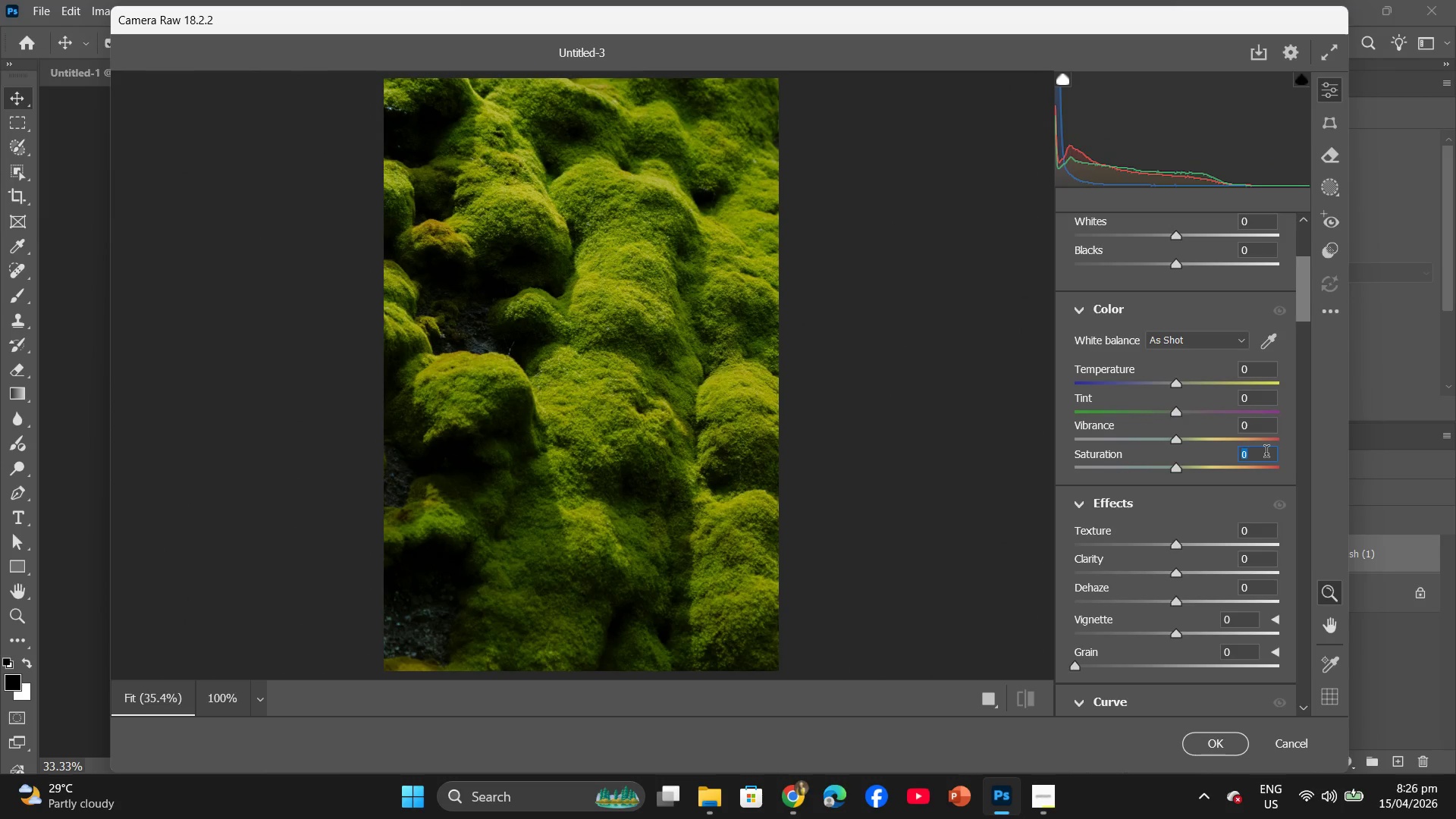 
key(5)
 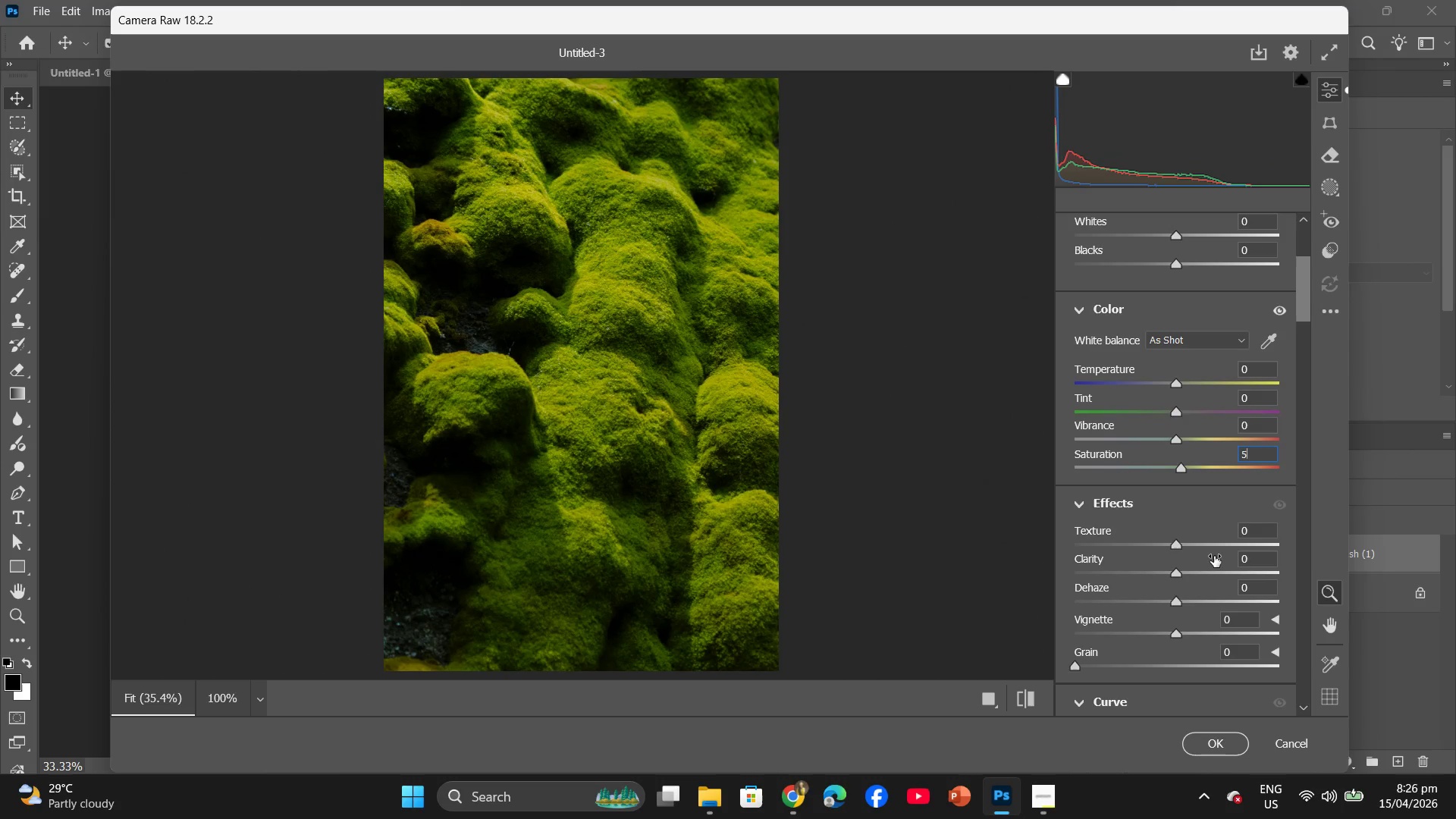 
scroll: coordinate [1208, 573], scroll_direction: down, amount: 20.0
 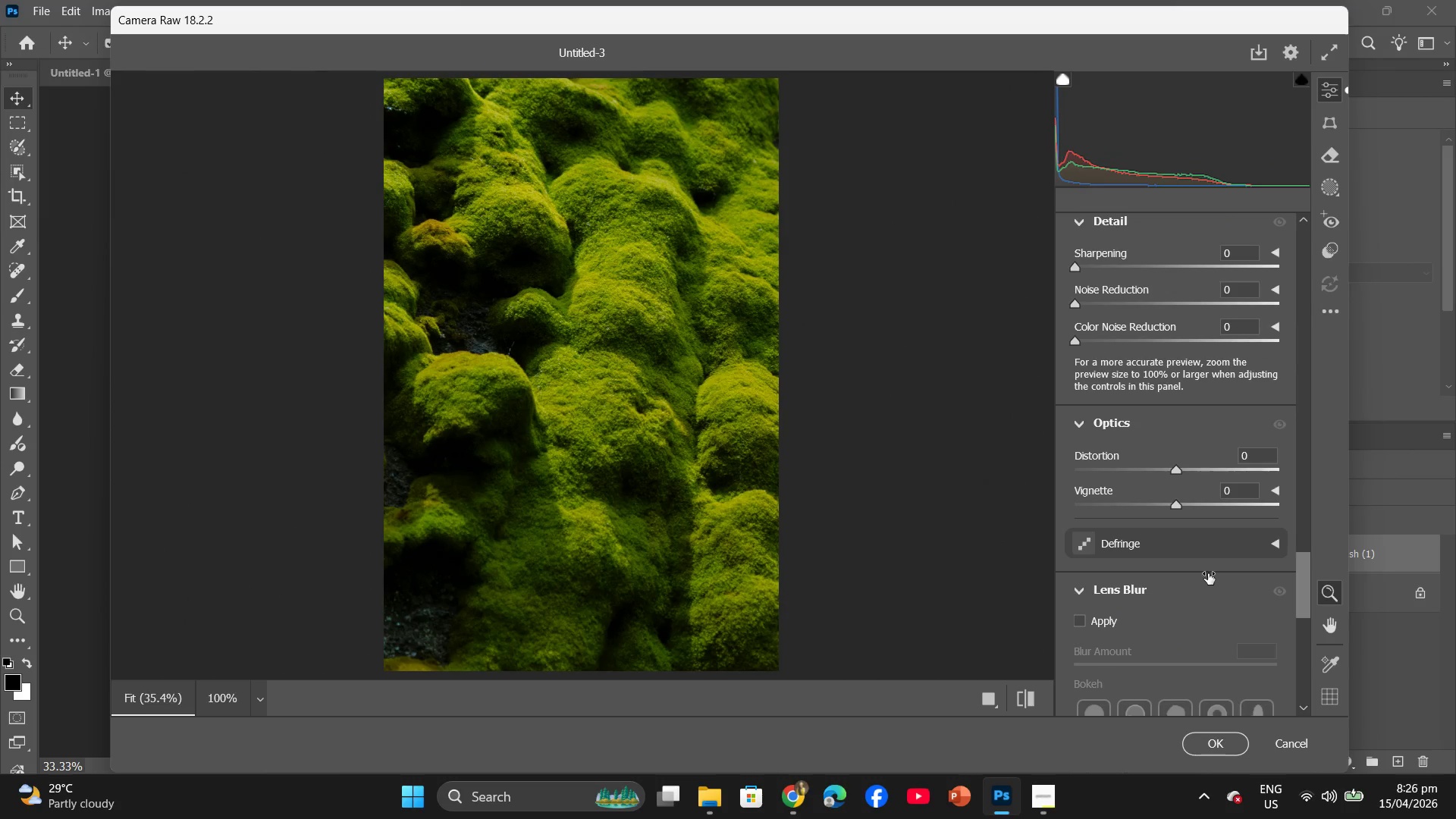 
scroll: coordinate [1208, 570], scroll_direction: up, amount: 1.0
 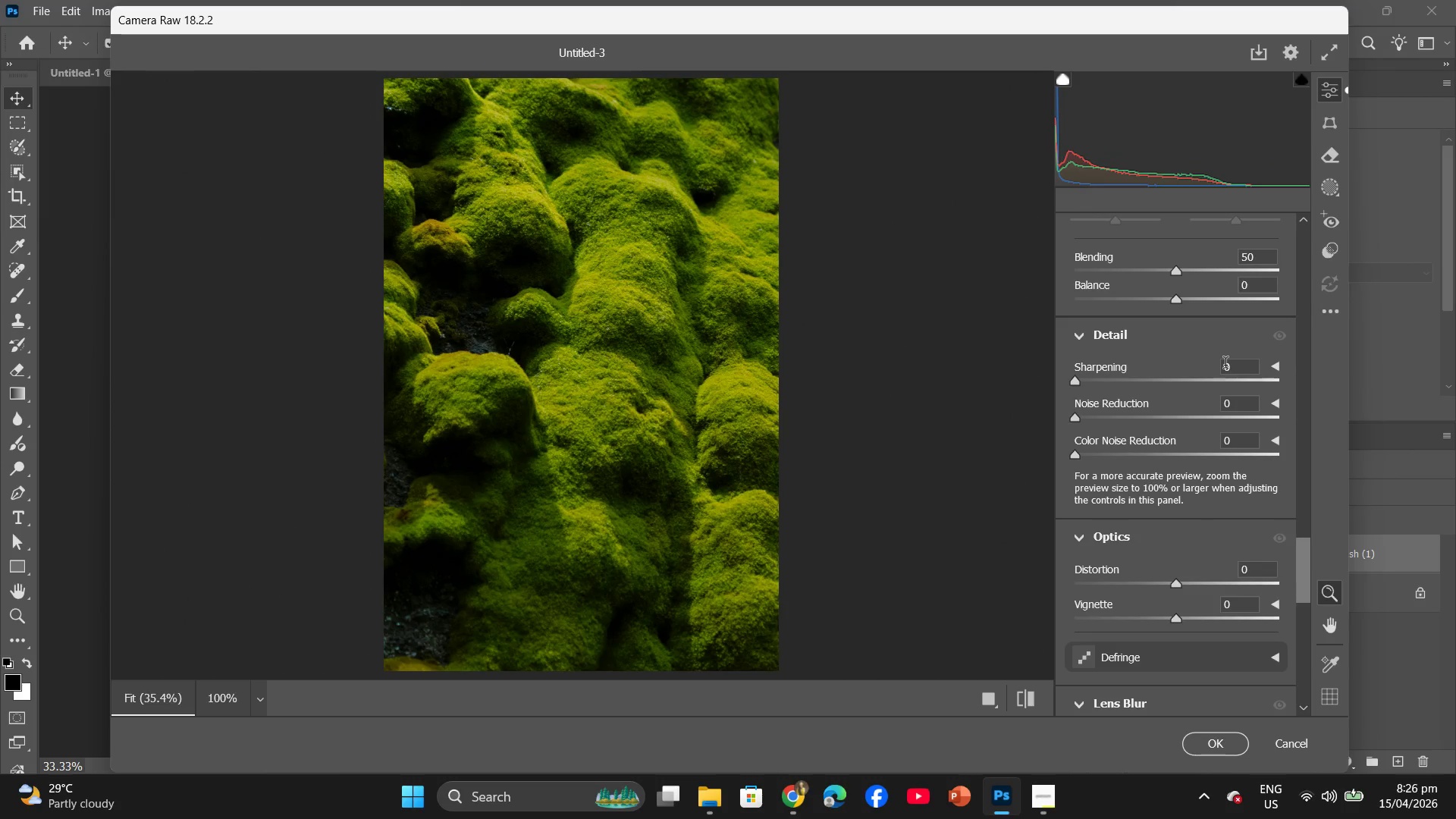 
left_click([1227, 372])
 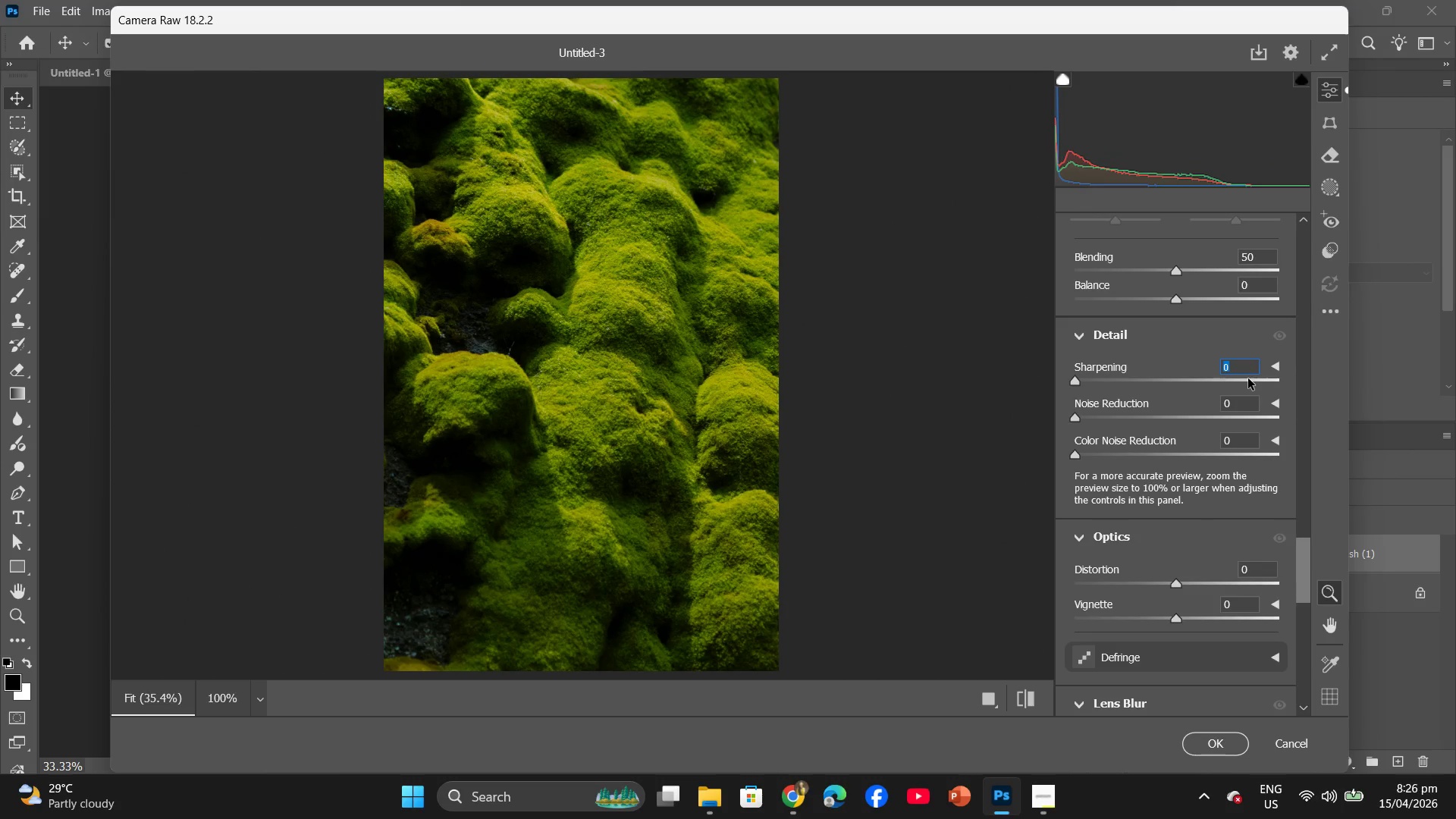 
key(5)
 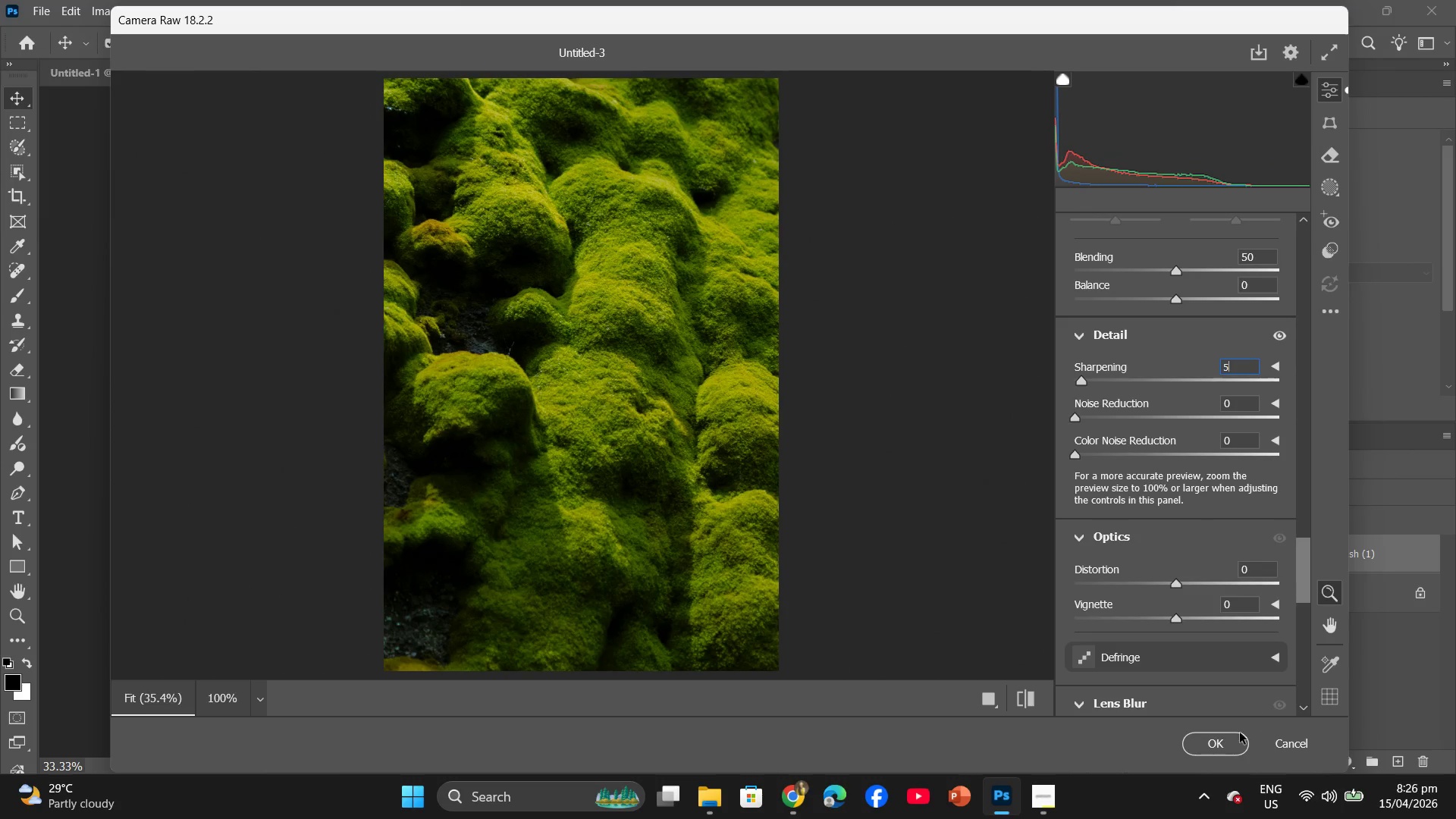 
left_click([1222, 743])
 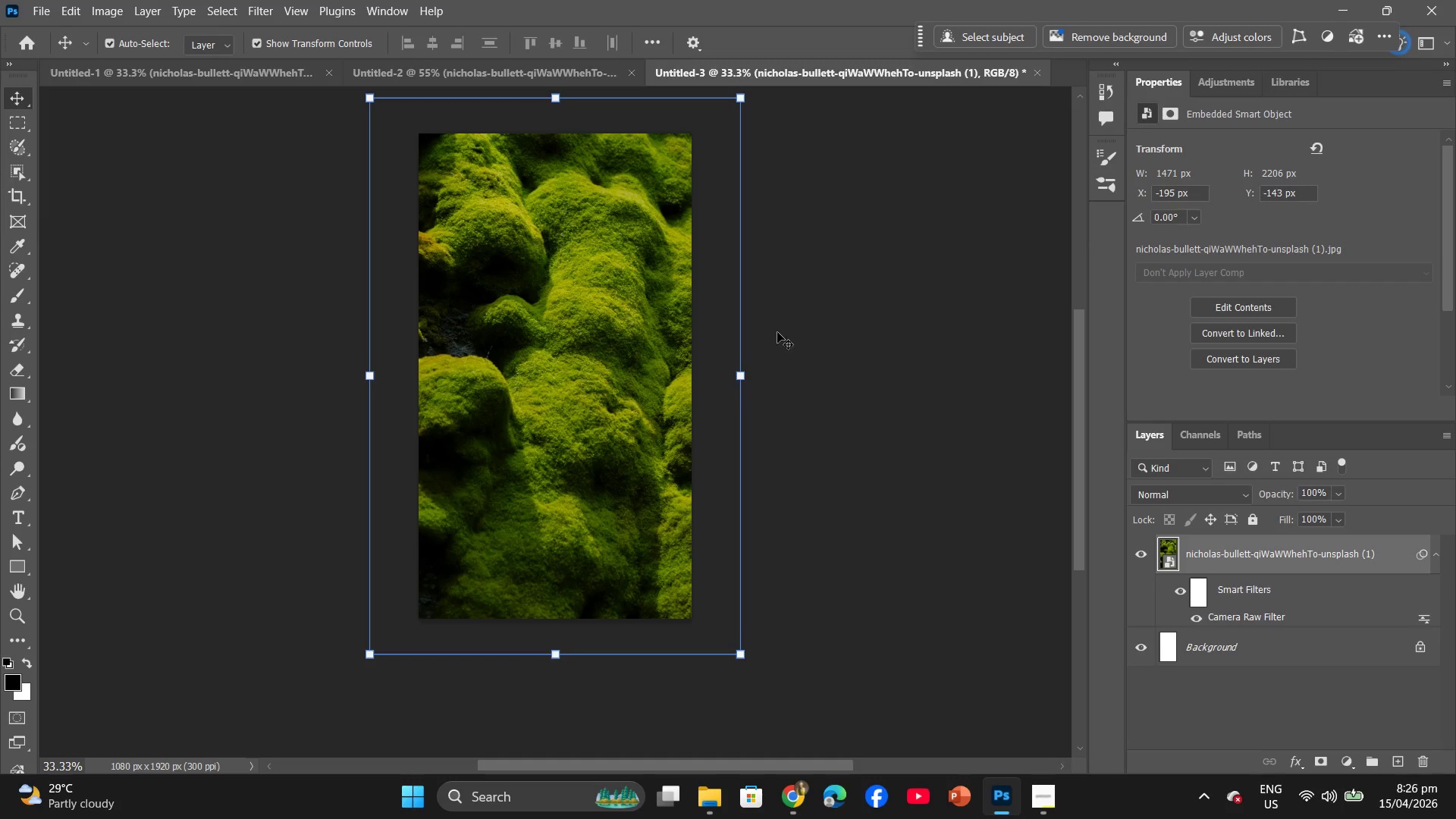 
left_click([47, 4])
 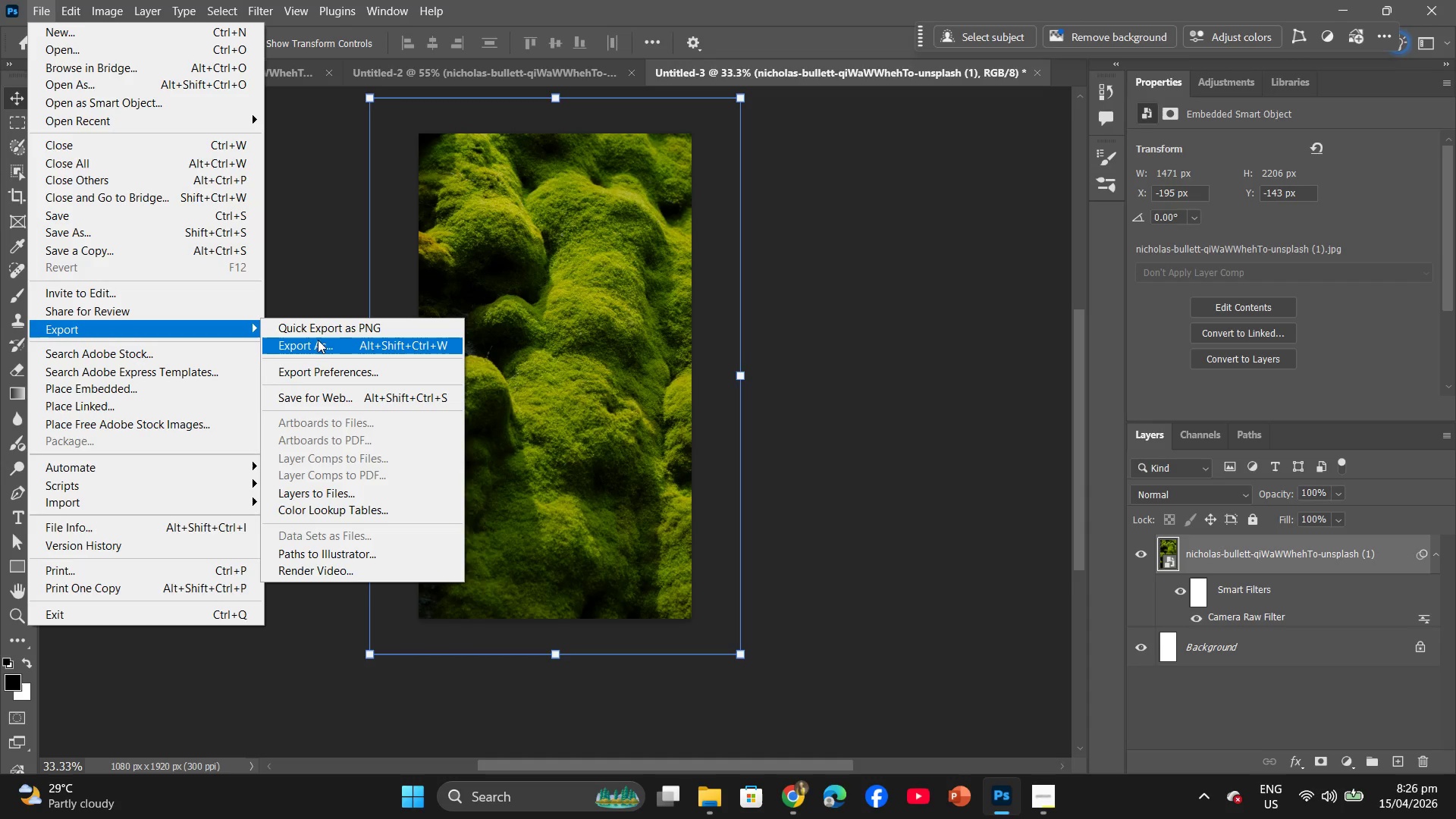 
left_click([325, 342])
 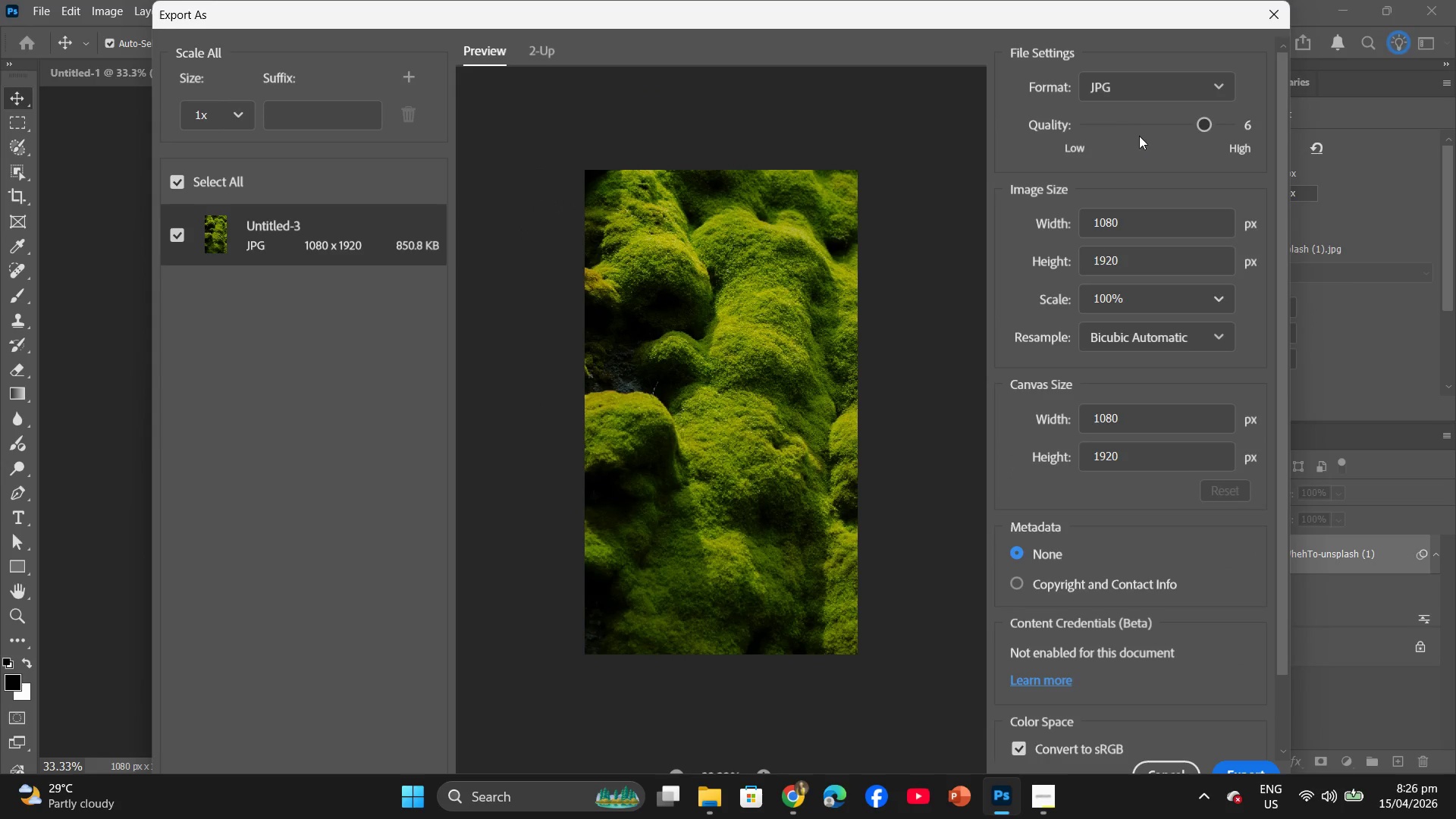 
left_click_drag(start_coordinate=[1208, 125], to_coordinate=[1167, 128])
 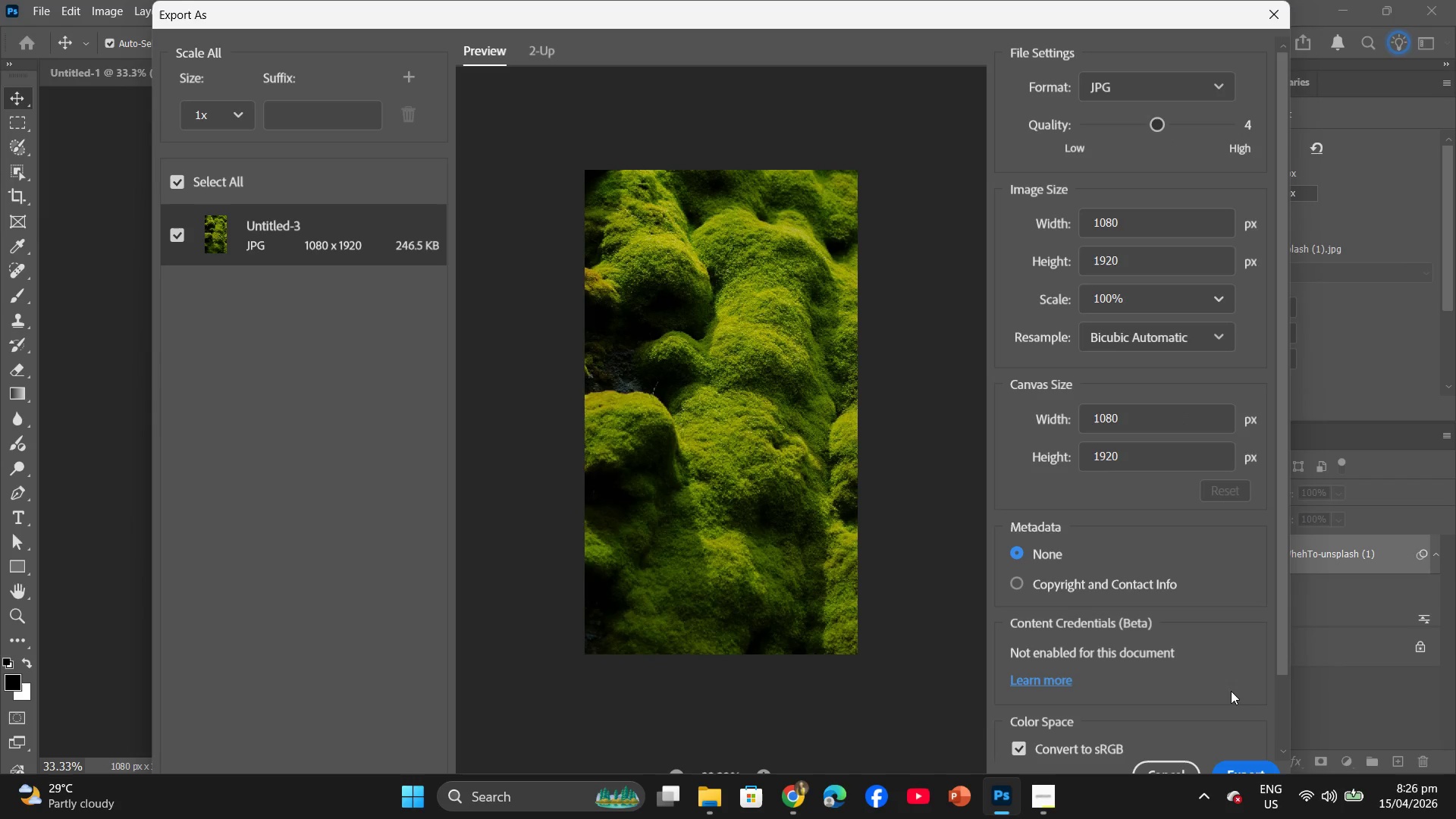 
left_click([1242, 763])
 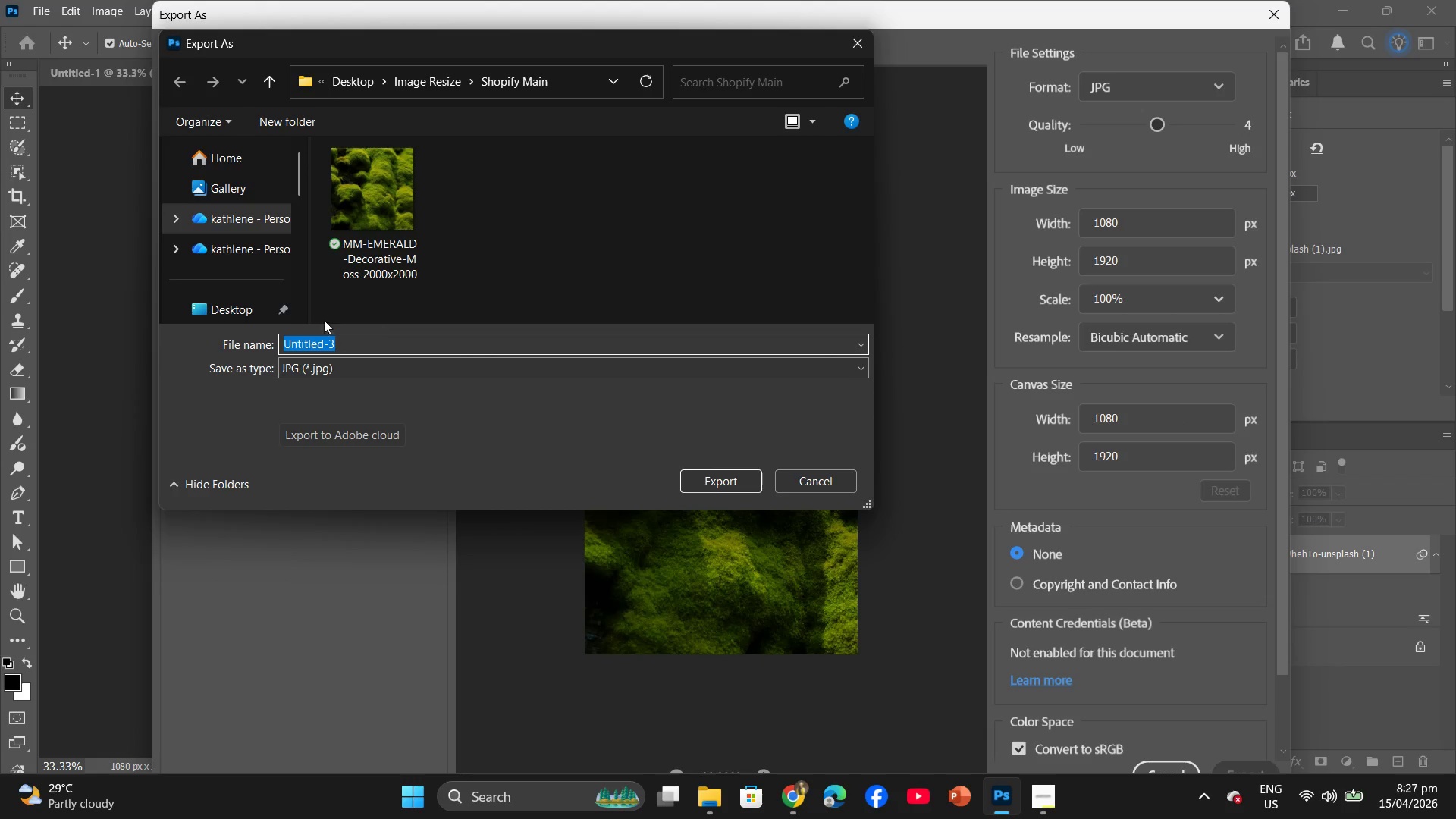 
scroll: coordinate [247, 247], scroll_direction: down, amount: 3.0
 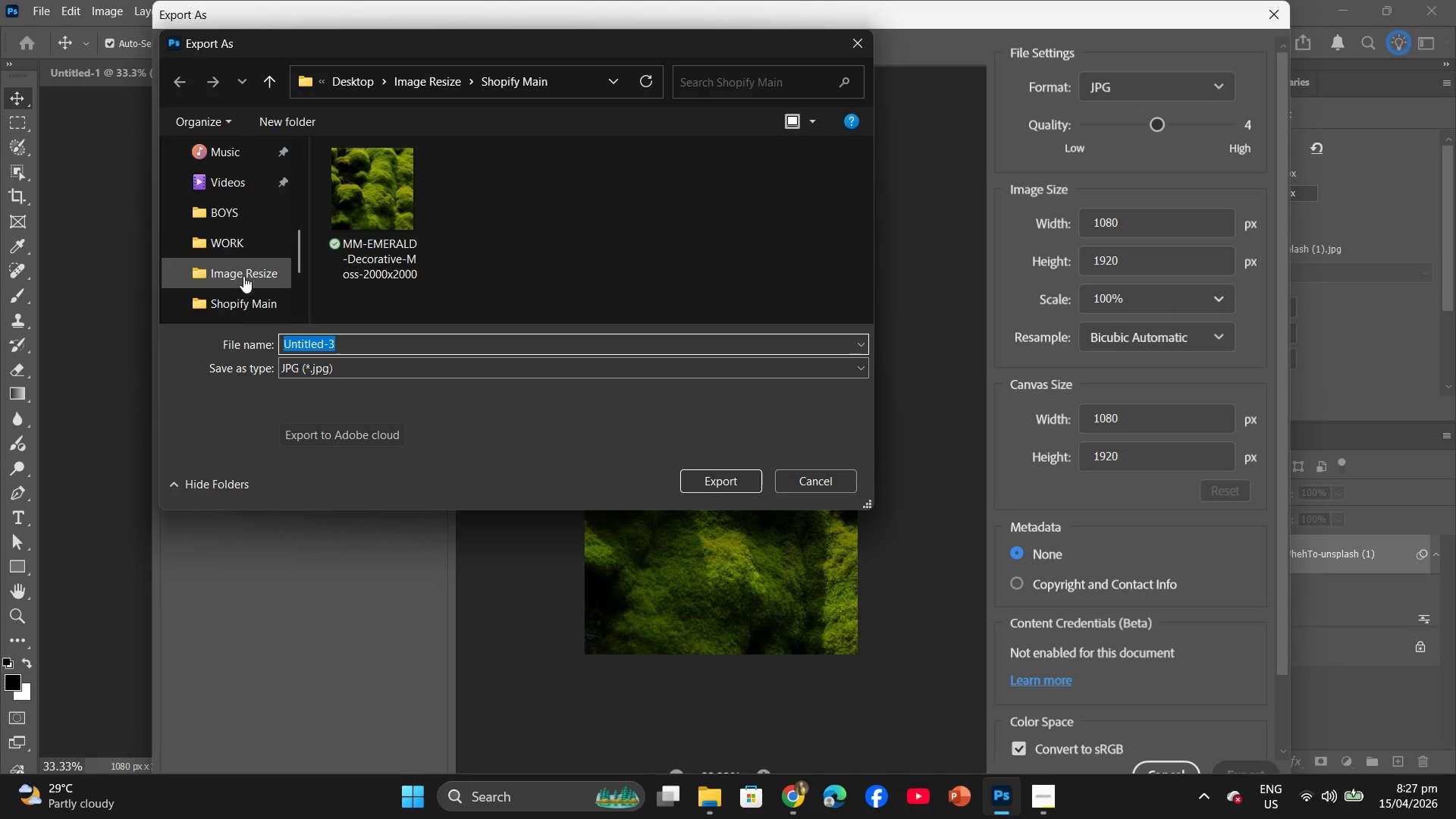 
left_click([243, 276])
 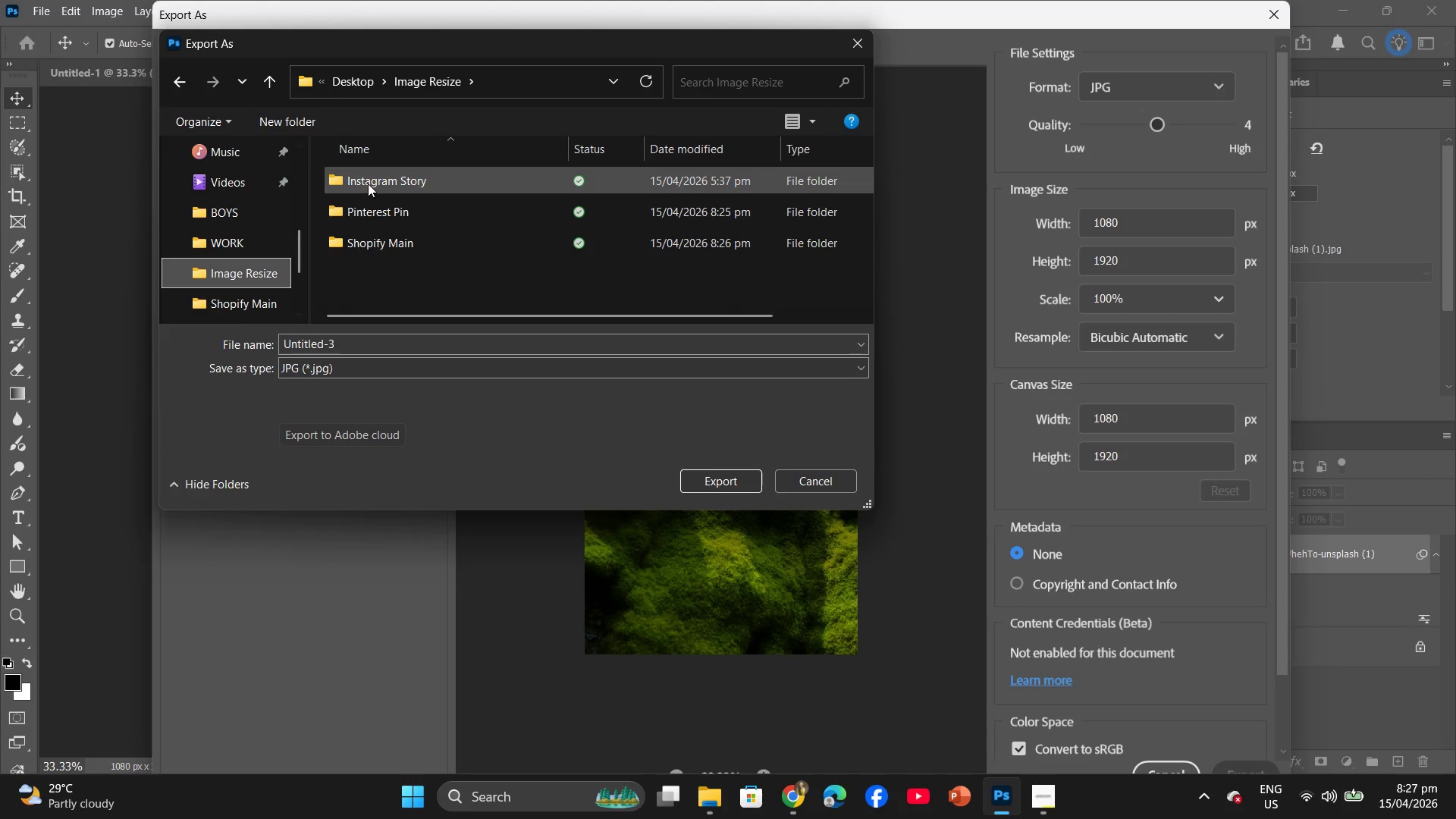 
double_click([368, 184])
 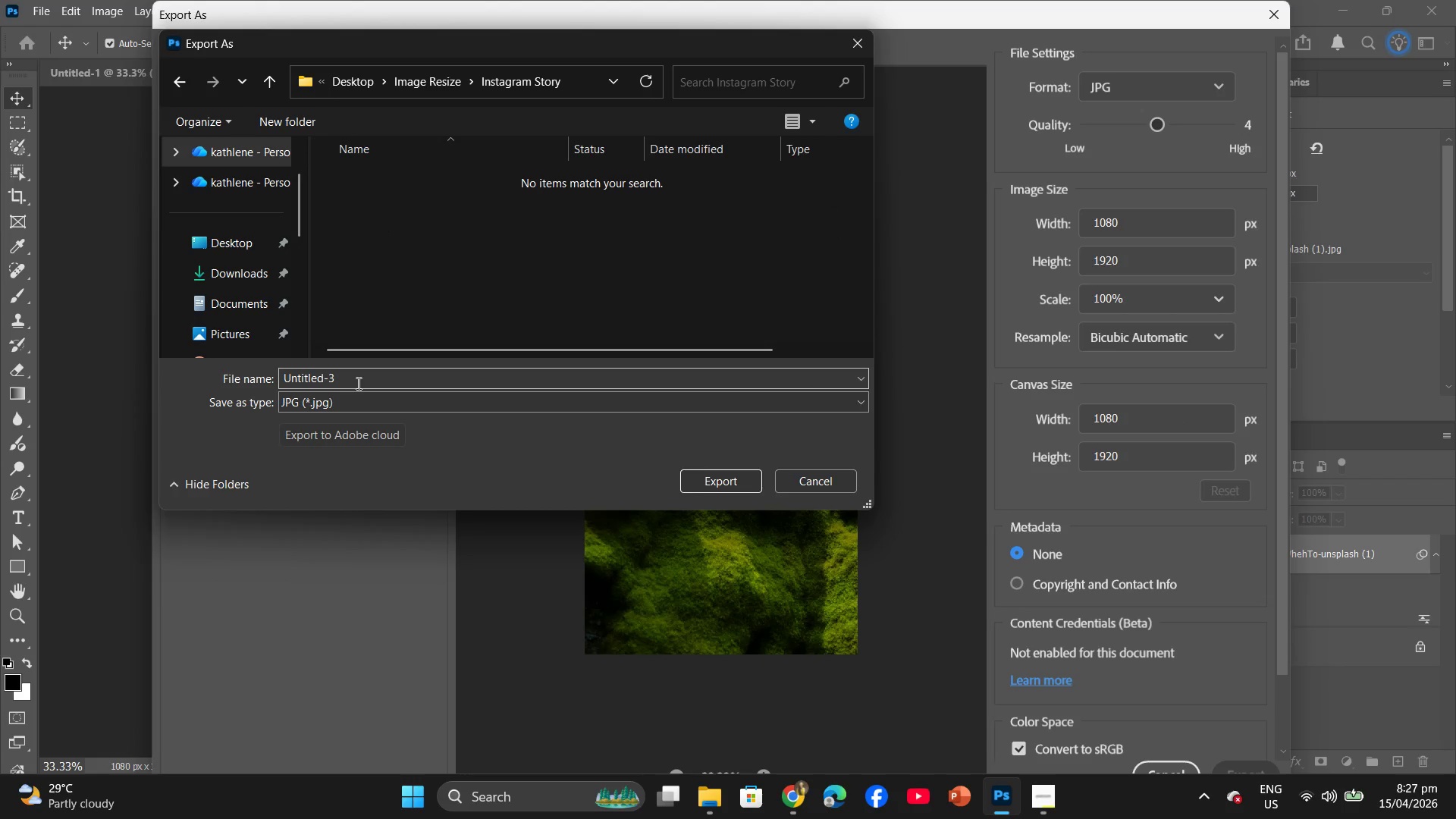 
double_click([357, 381])
 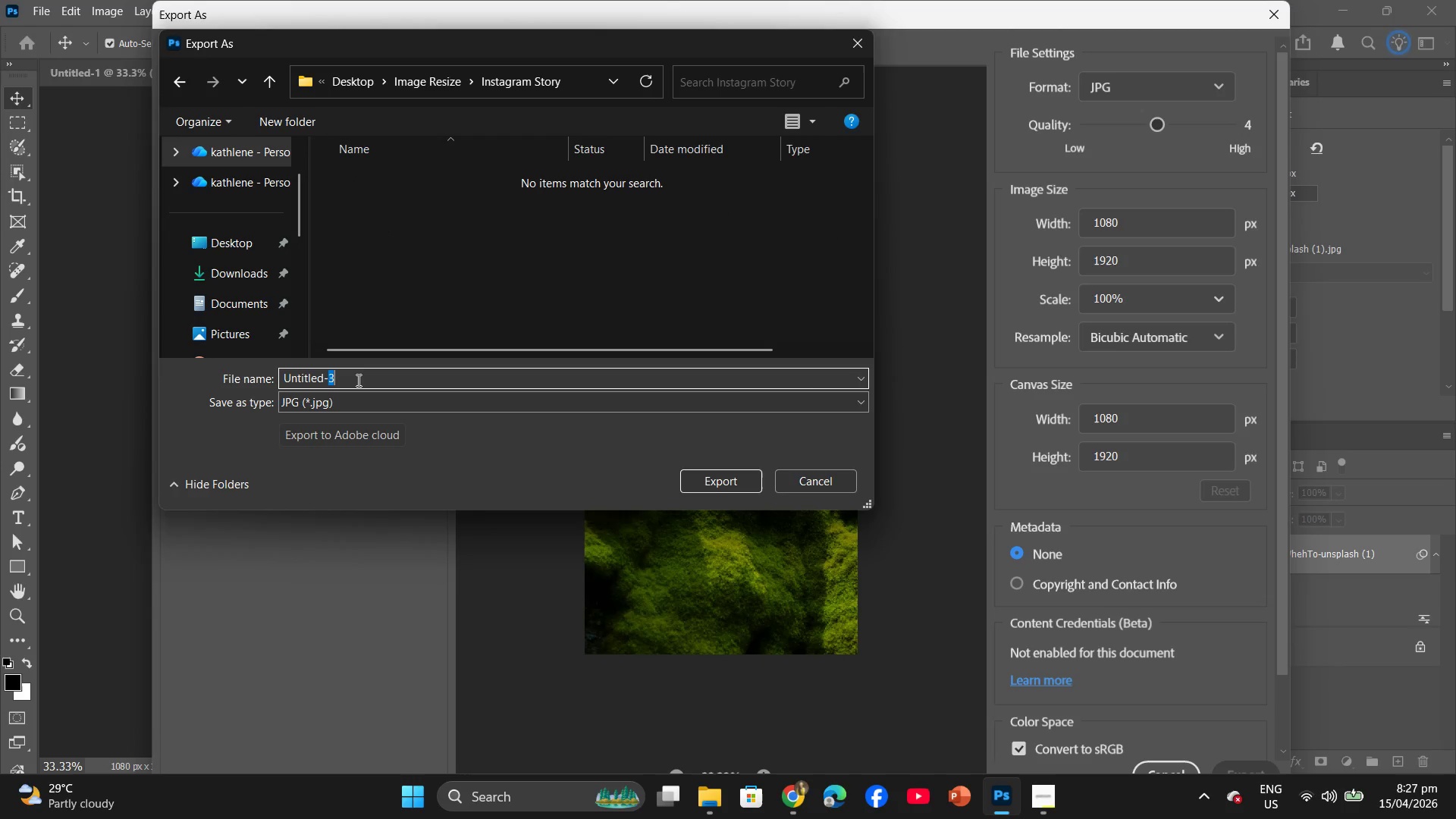 
left_click_drag(start_coordinate=[357, 380], to_coordinate=[276, 378])
 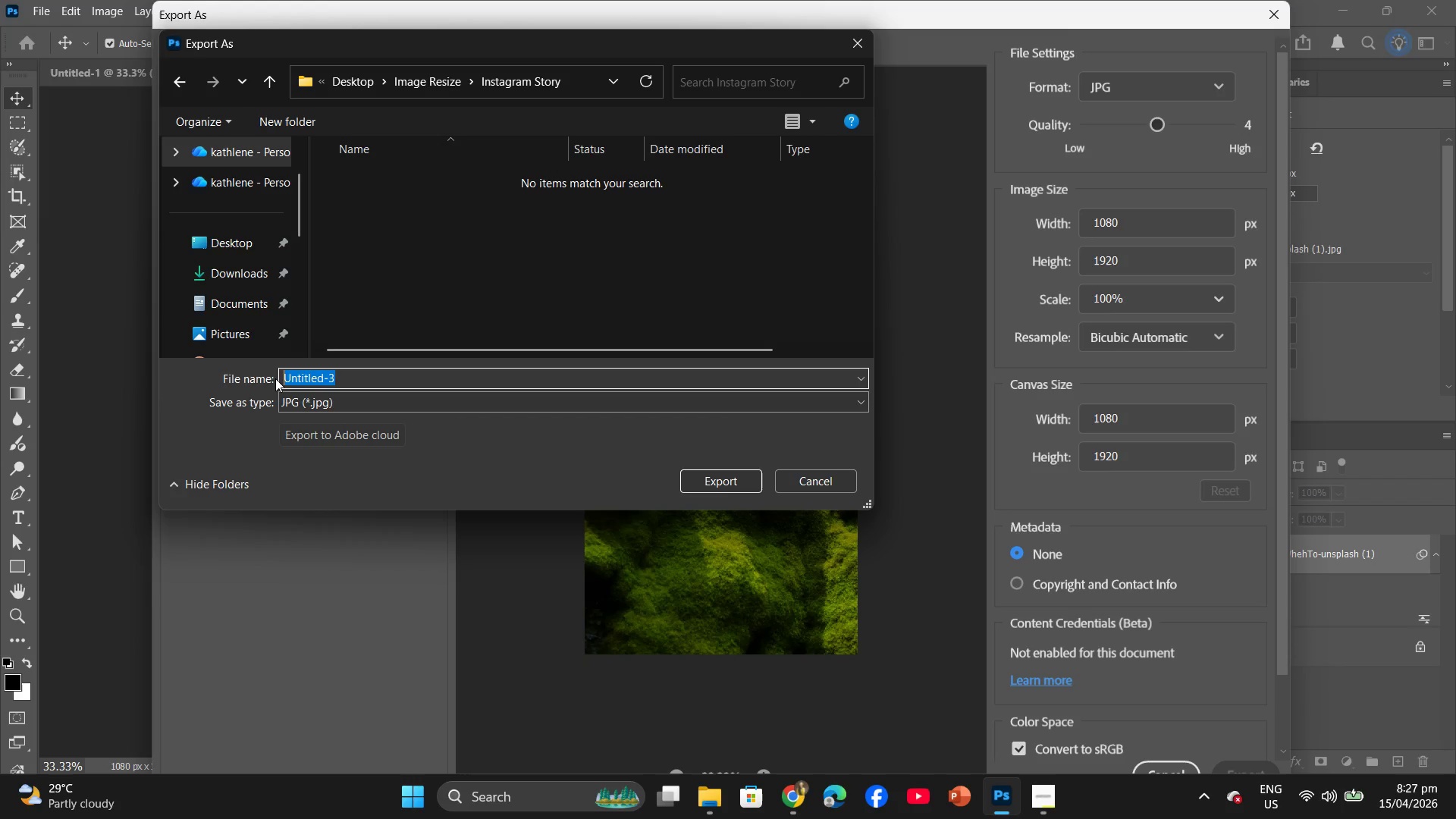 
key(Control+V)
 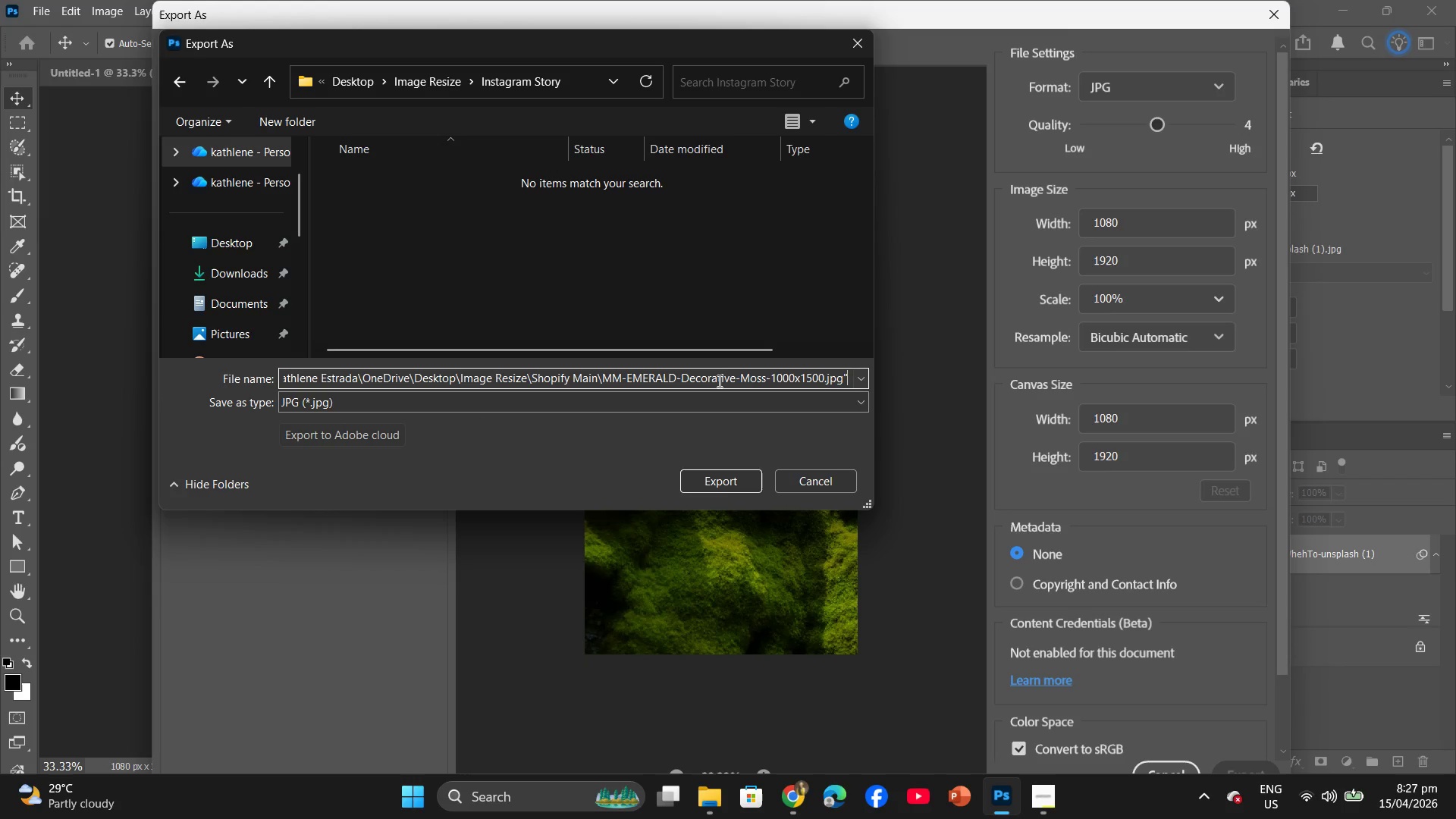 
wait(9.5)
 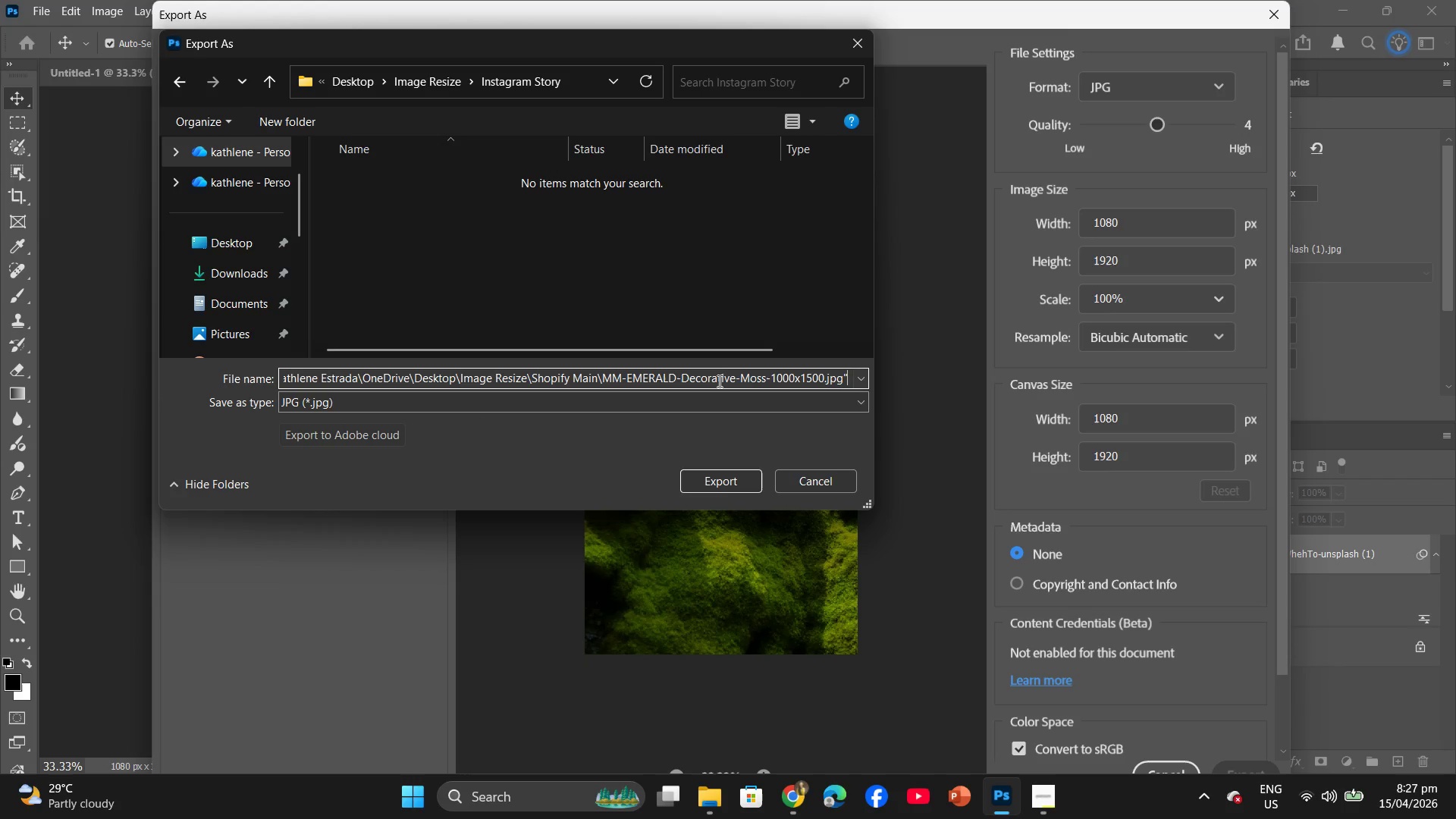 
left_click_drag(start_coordinate=[600, 379], to_coordinate=[246, 384])
 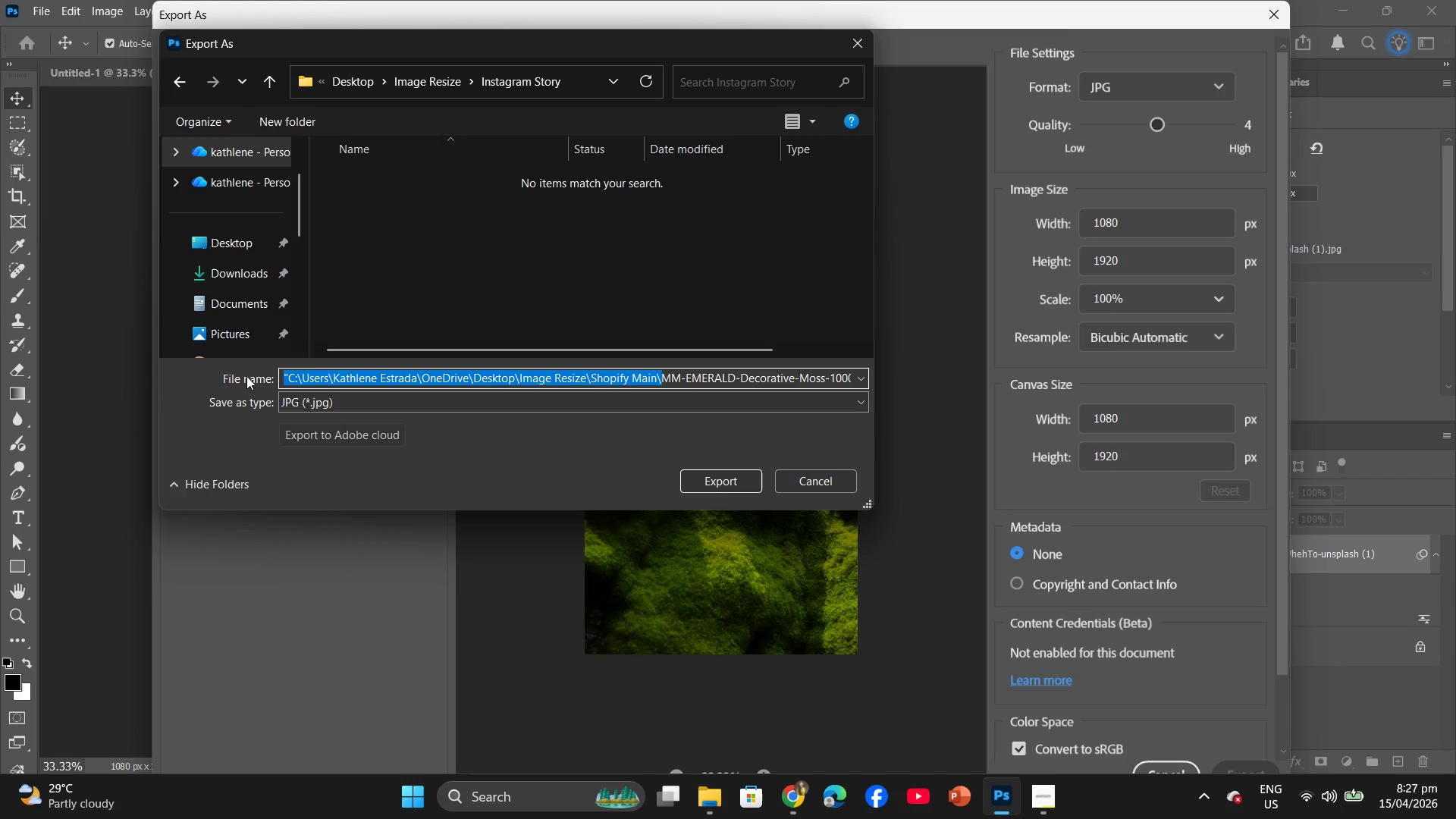 
key(Backspace)
 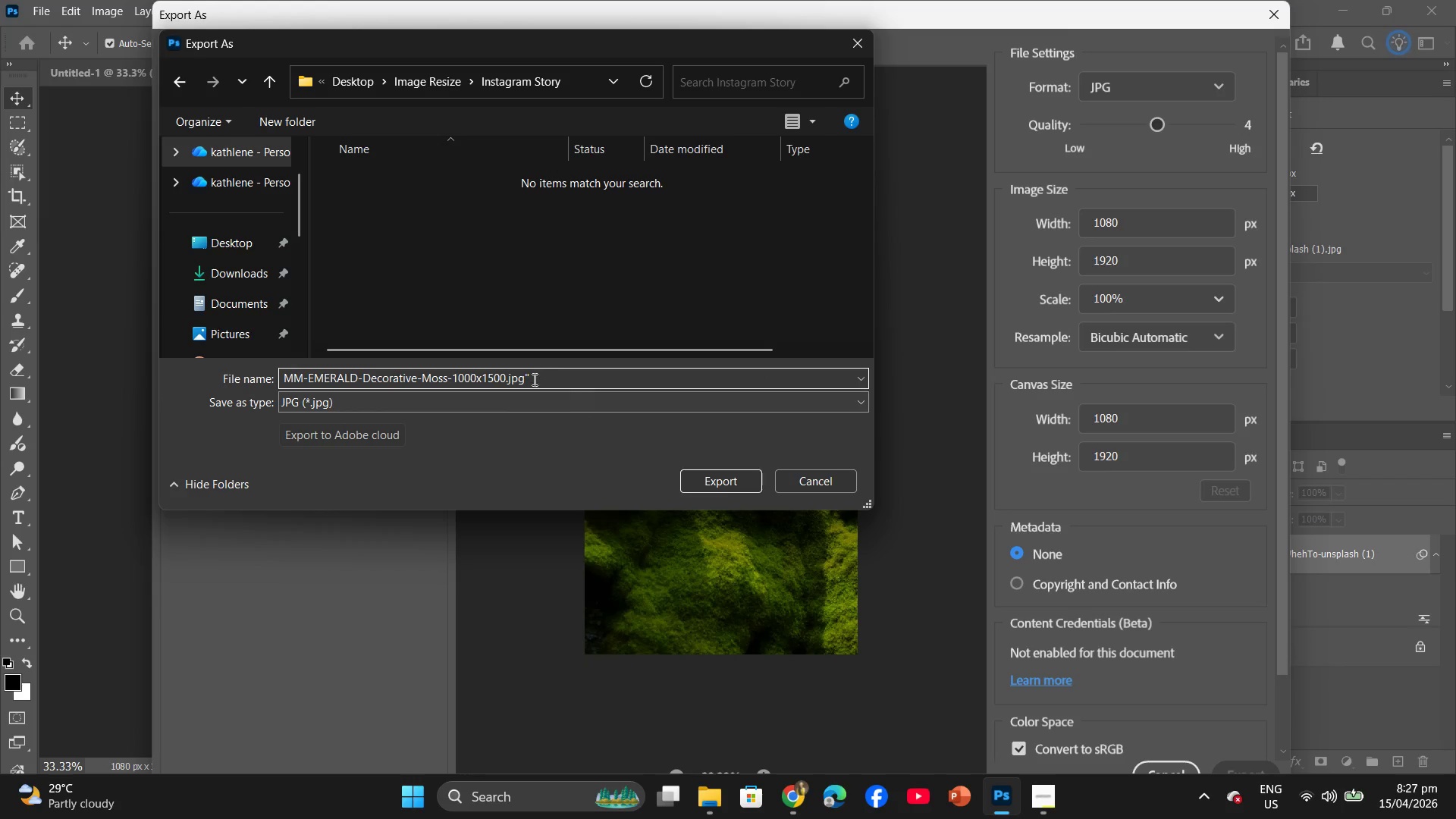 
left_click([533, 379])
 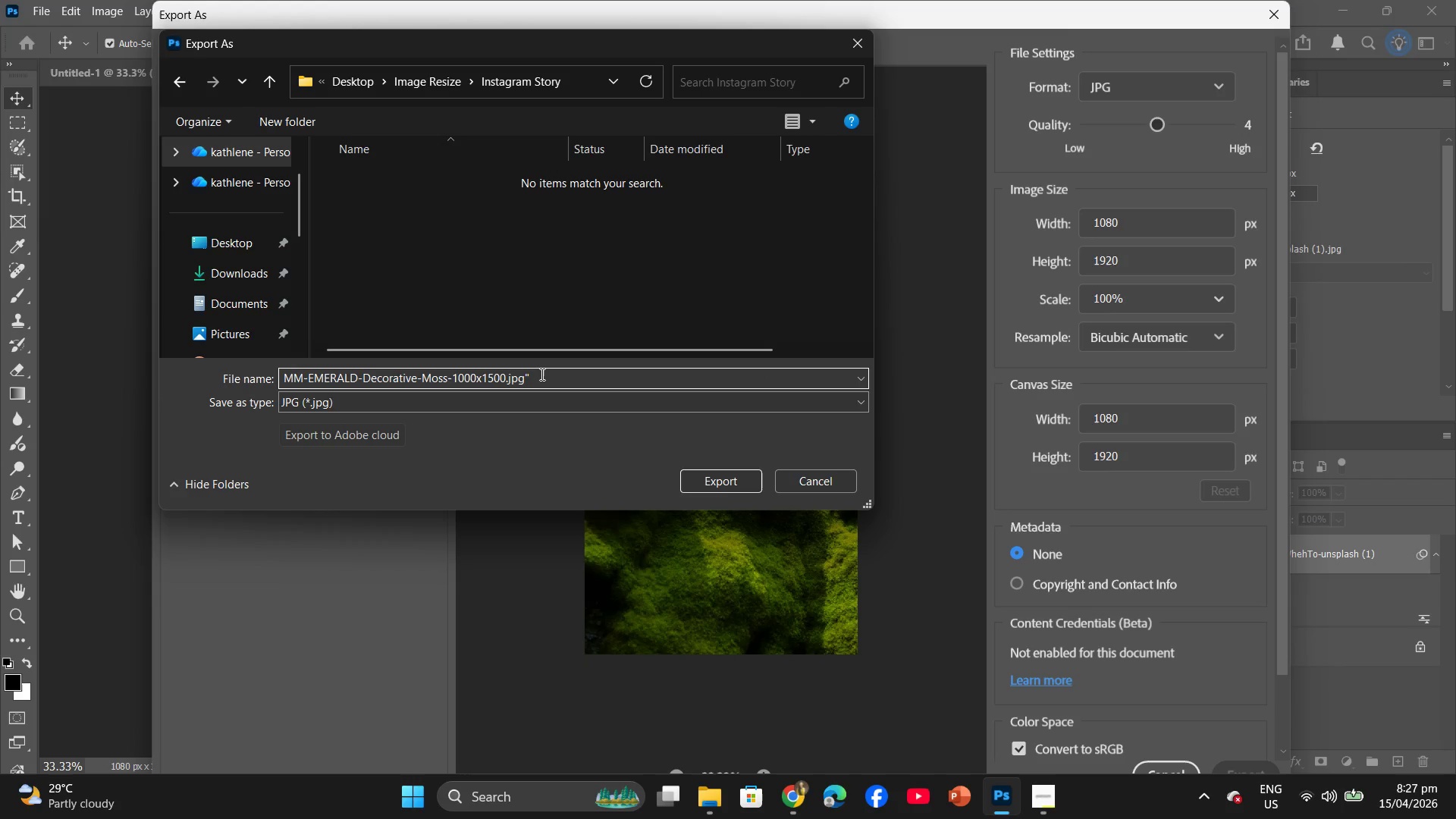 
key(Backspace)
 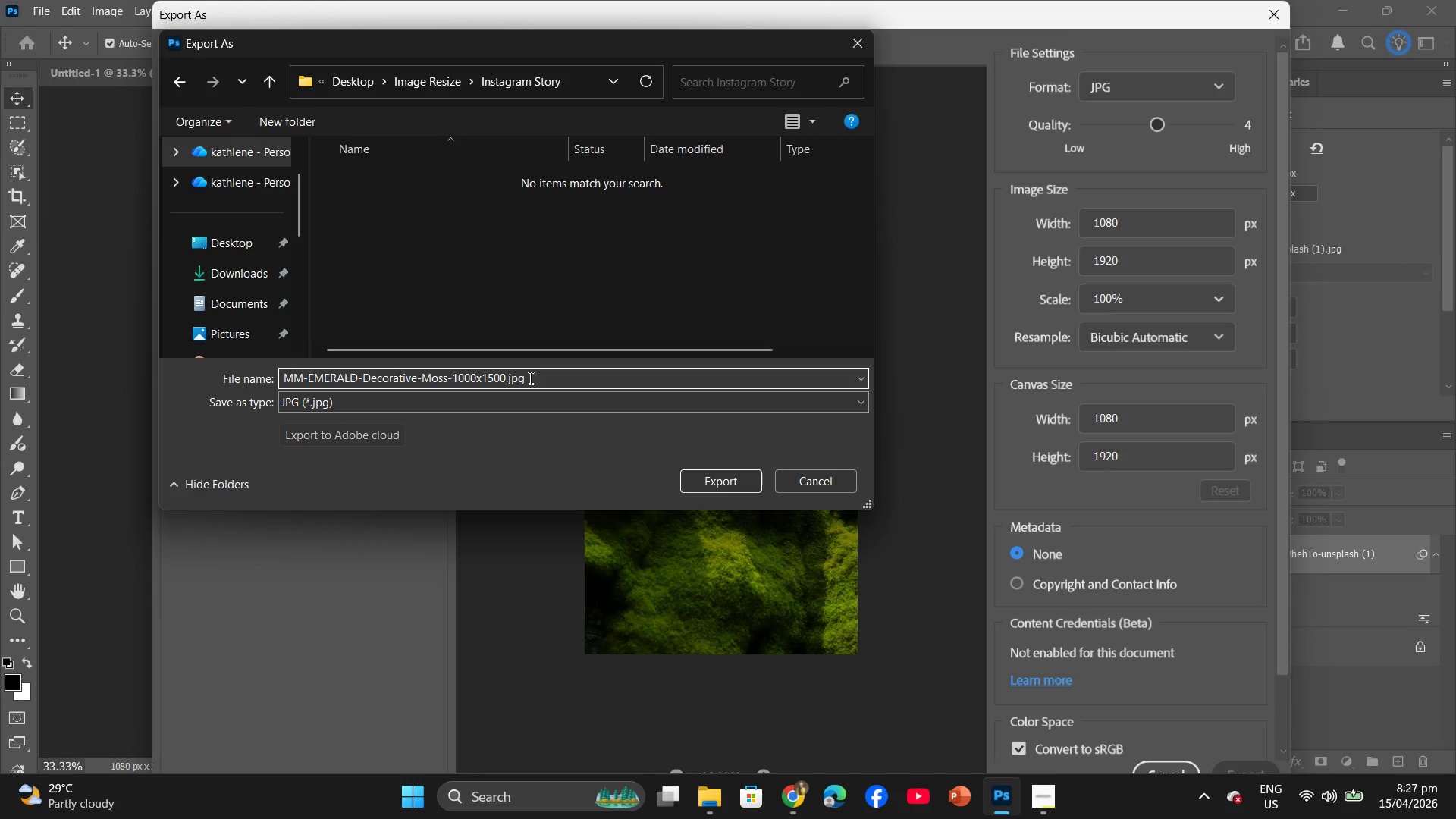 
wait(8.16)
 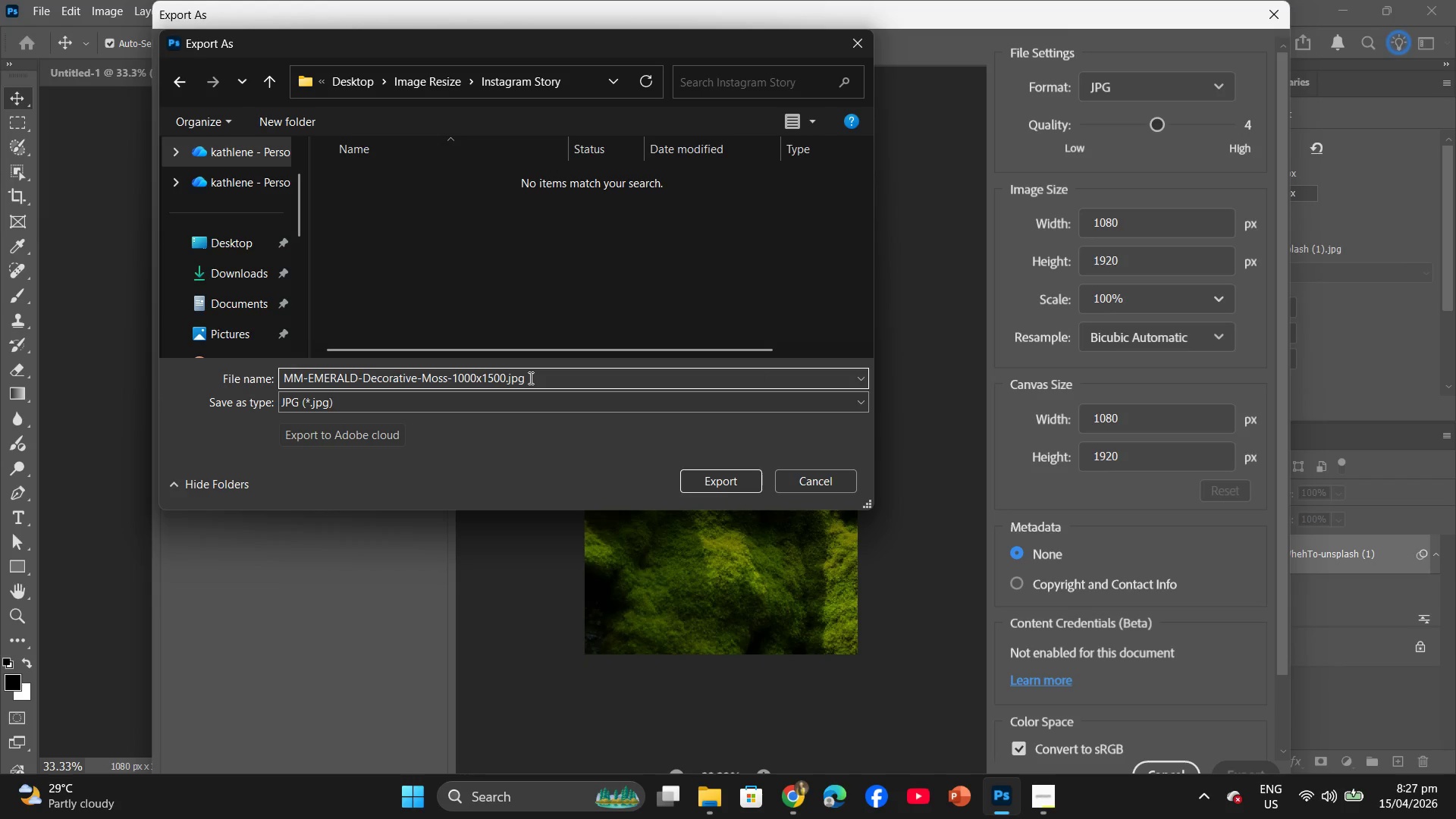 
left_click([1033, 801])